 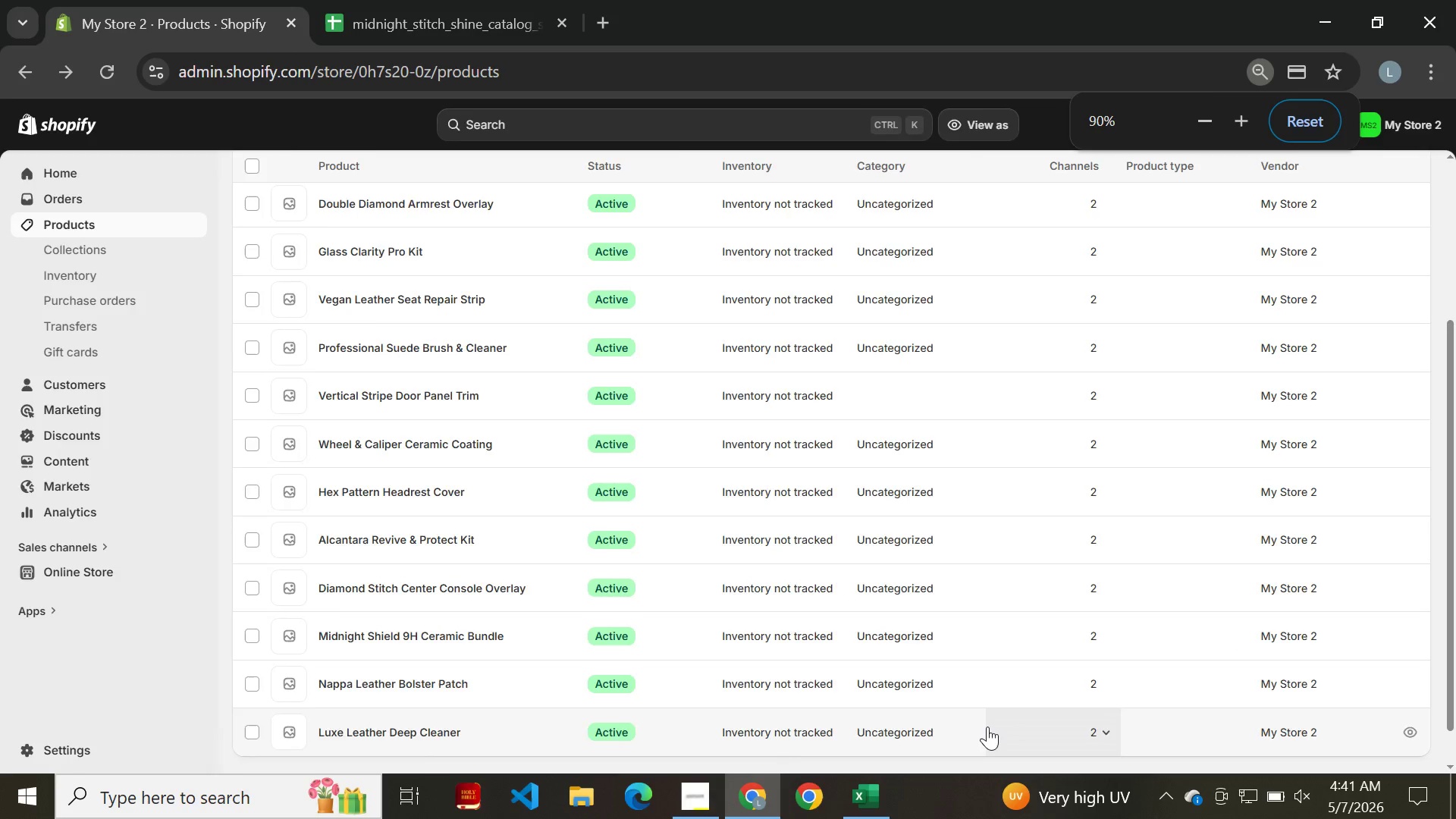 
key(Control+Equal)
 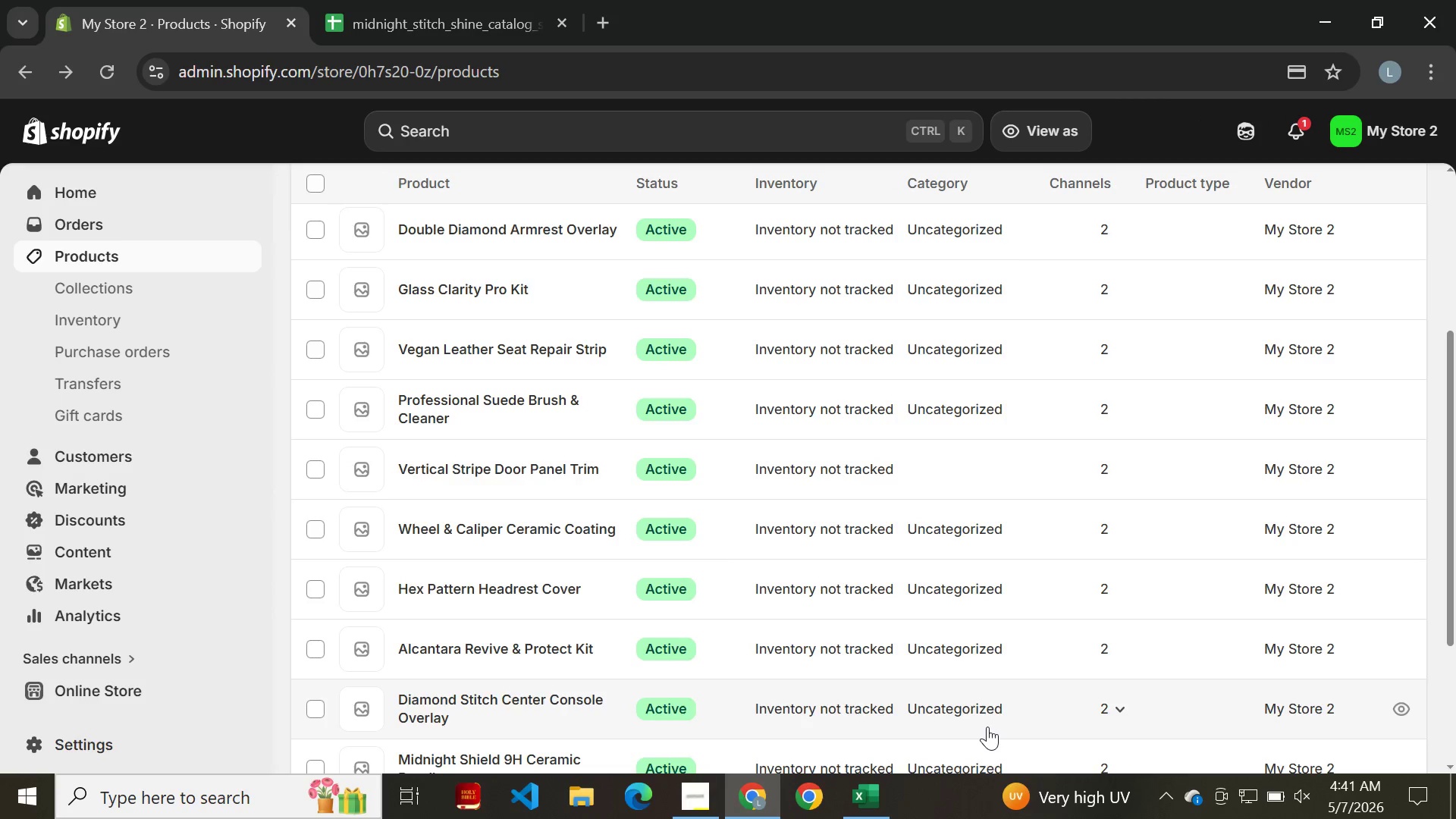 
scroll: coordinate [477, 573], scroll_direction: down, amount: 3.0
 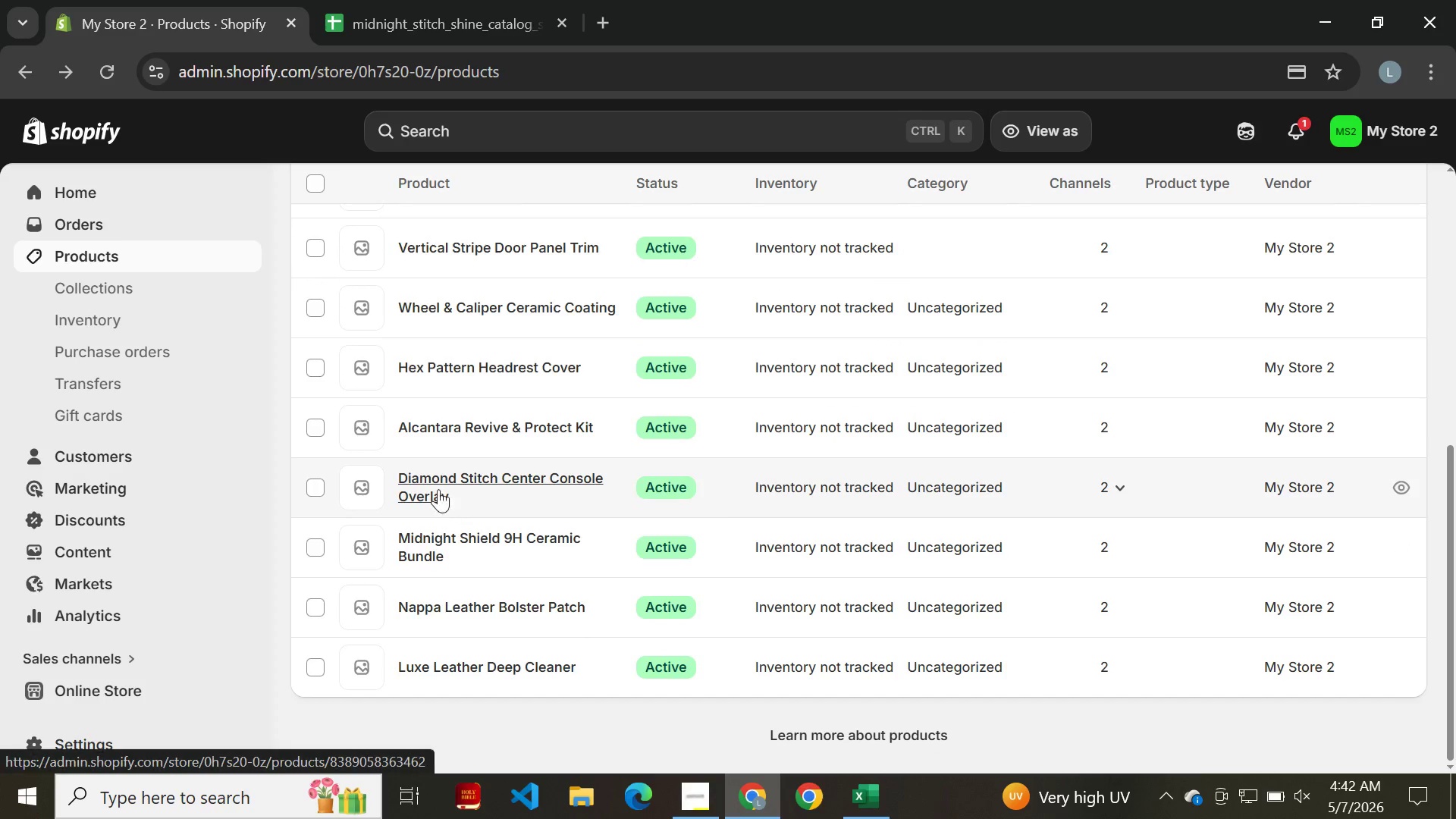 
left_click([456, 432])
 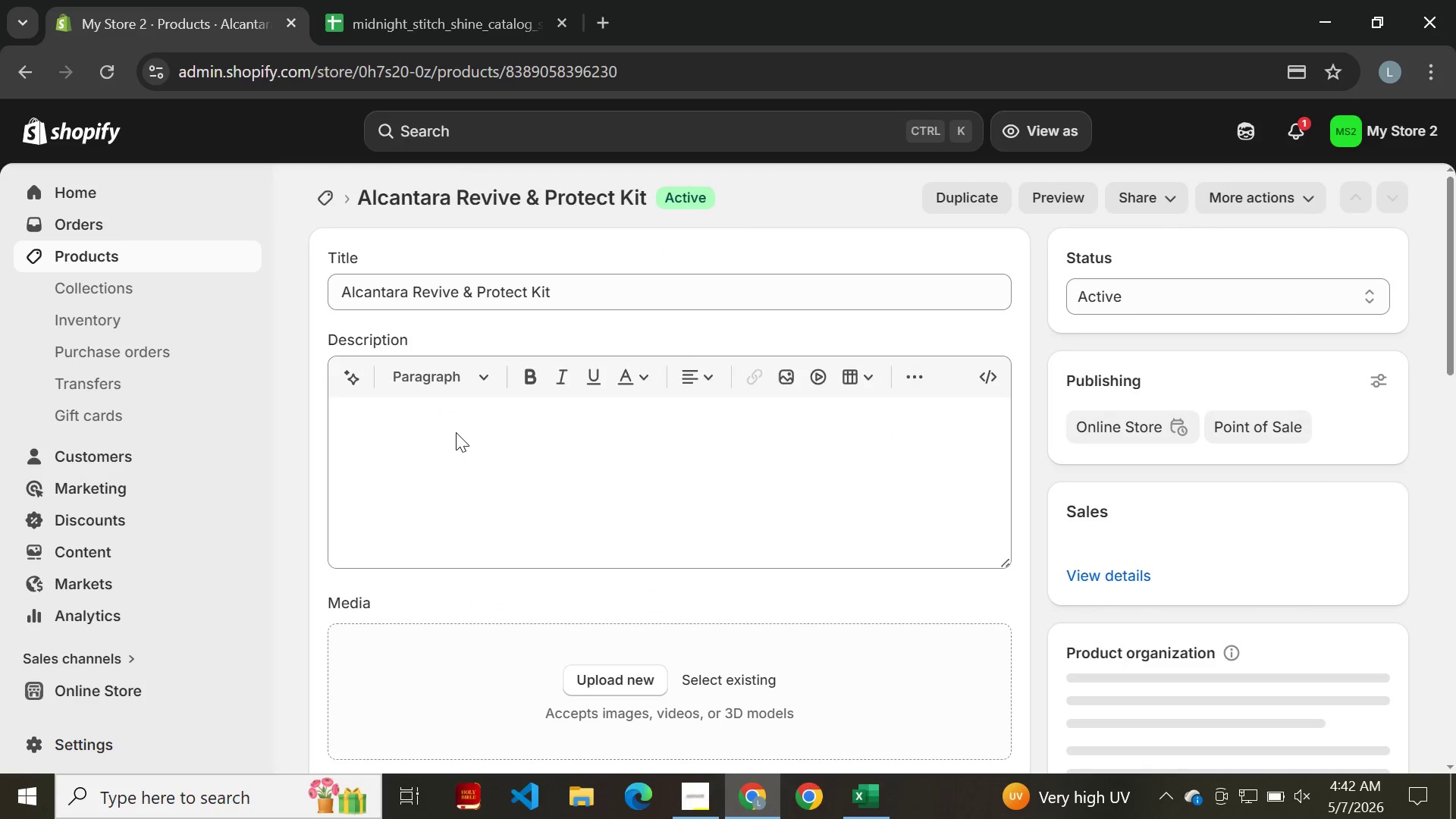 
scroll: coordinate [466, 454], scroll_direction: down, amount: 12.0
 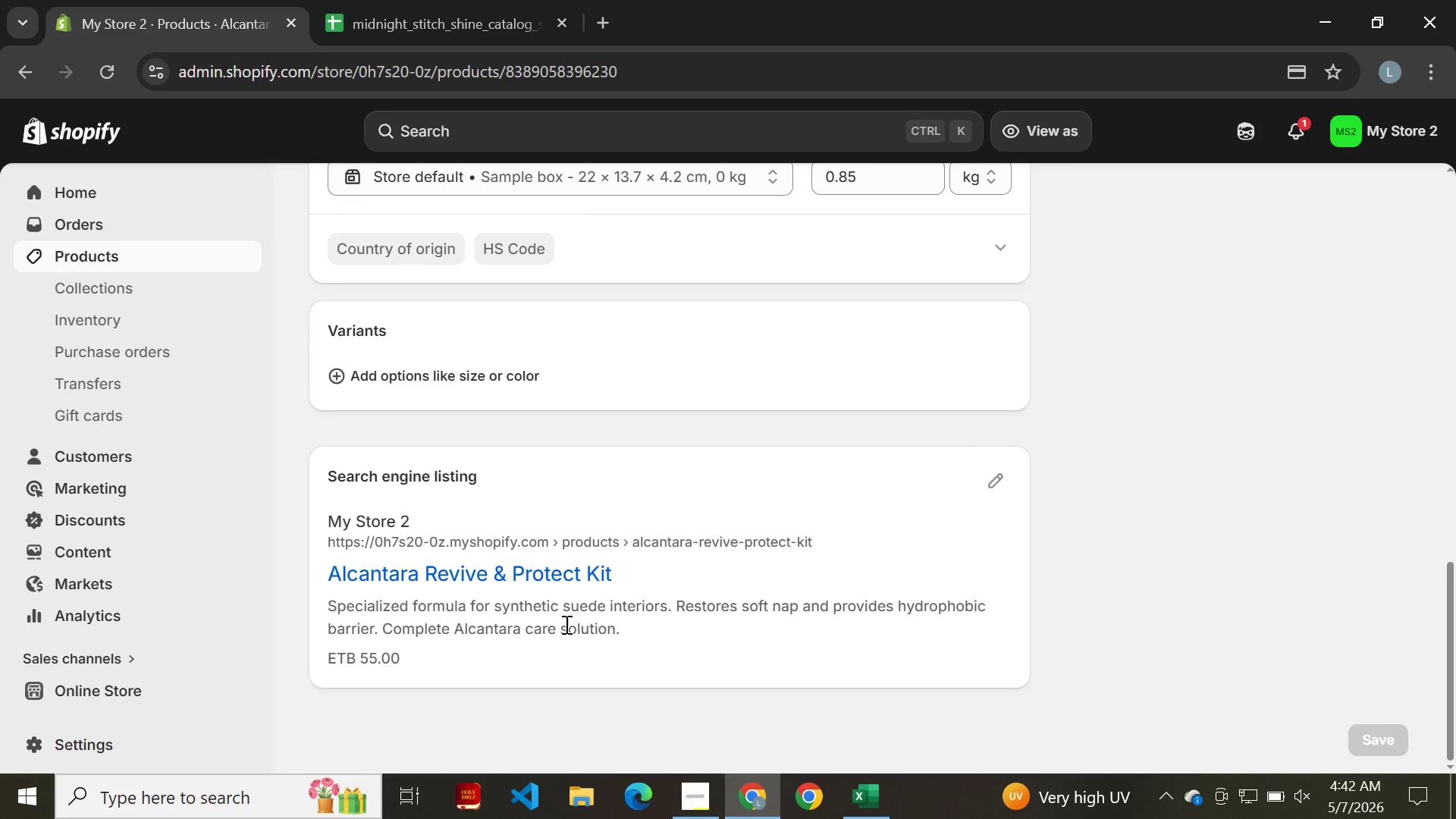 
scroll: coordinate [554, 586], scroll_direction: up, amount: 12.0
 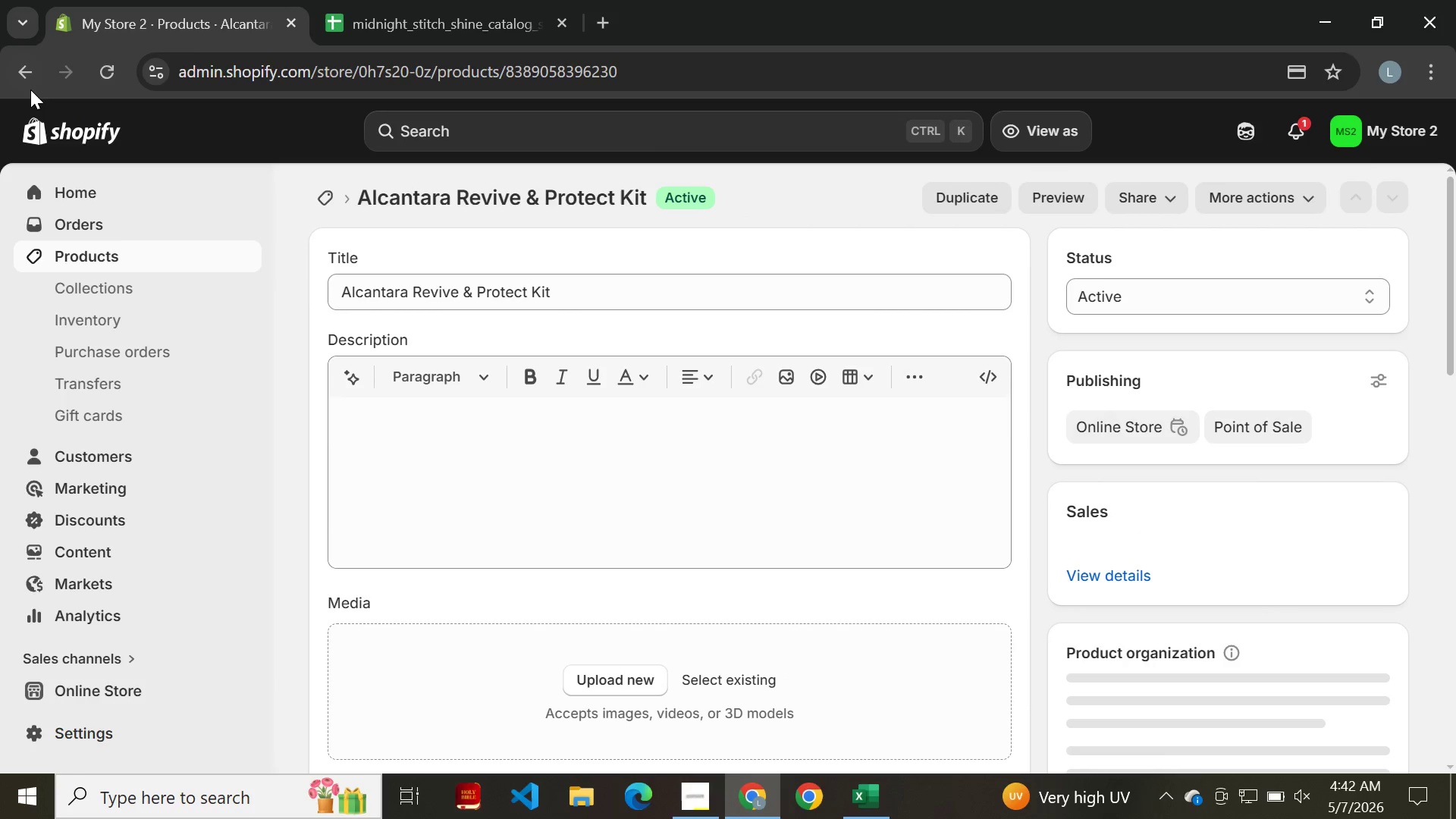 
left_click([28, 86])
 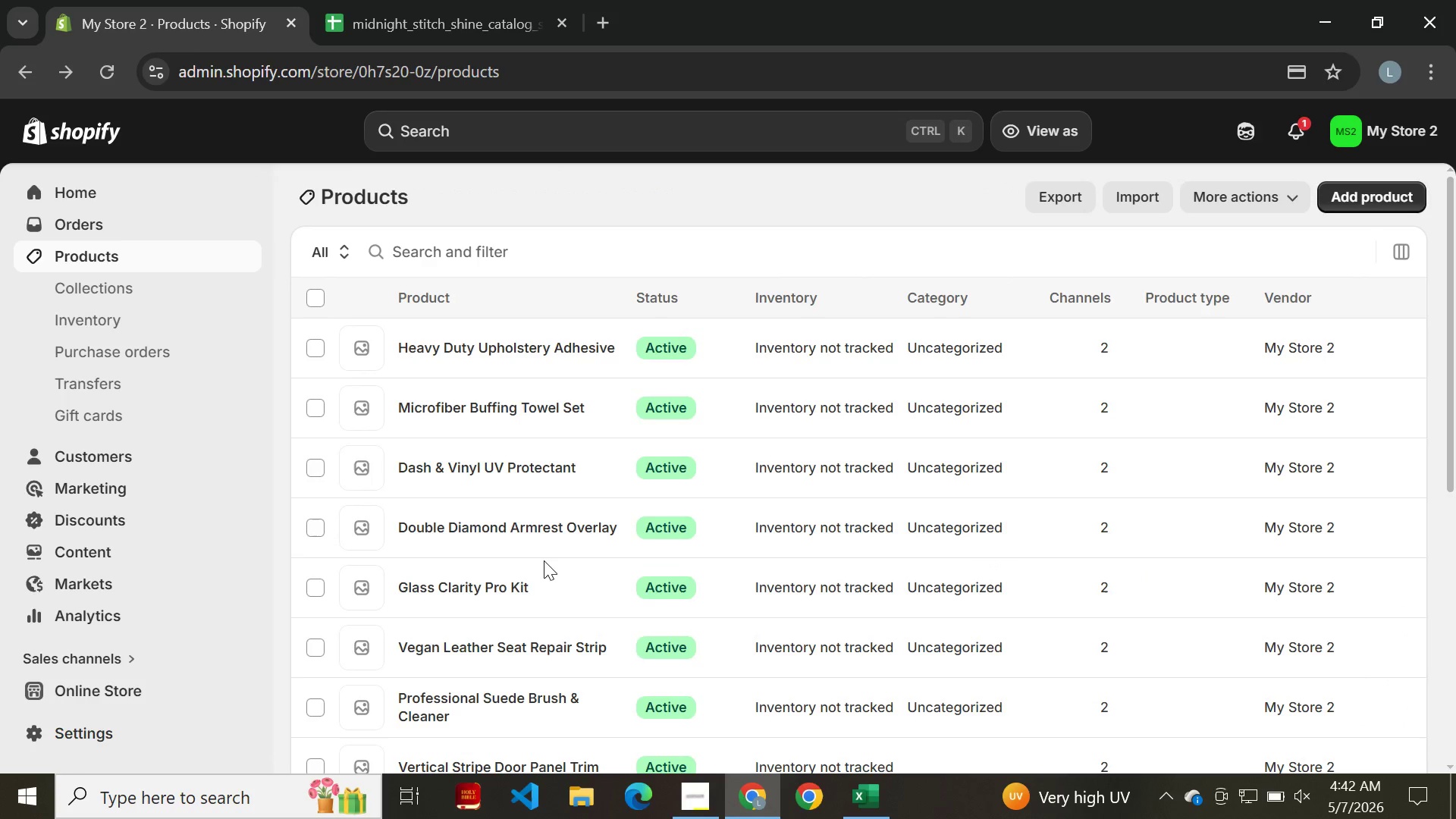 
scroll: coordinate [537, 563], scroll_direction: down, amount: 8.0
 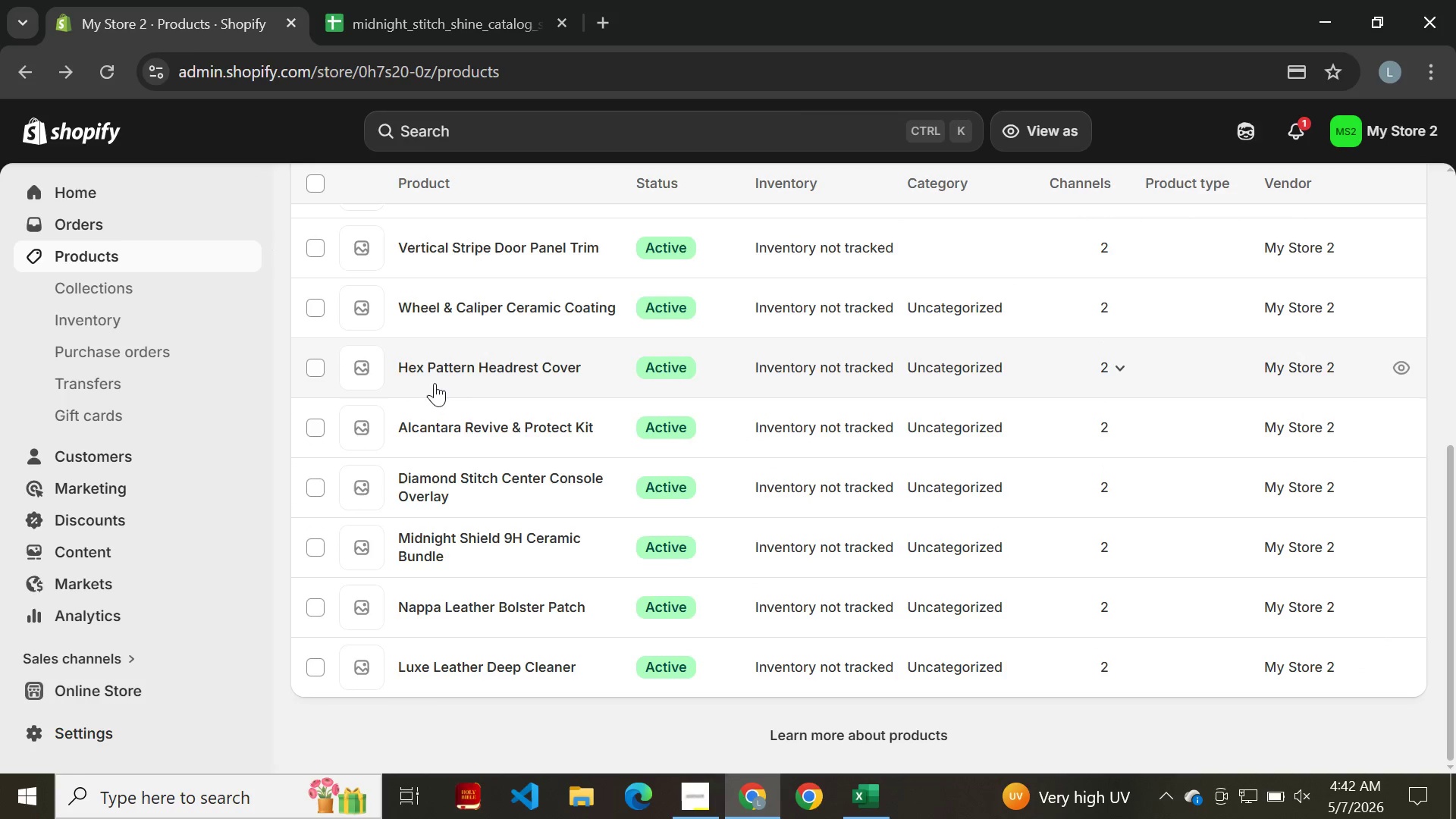 
left_click([461, 371])
 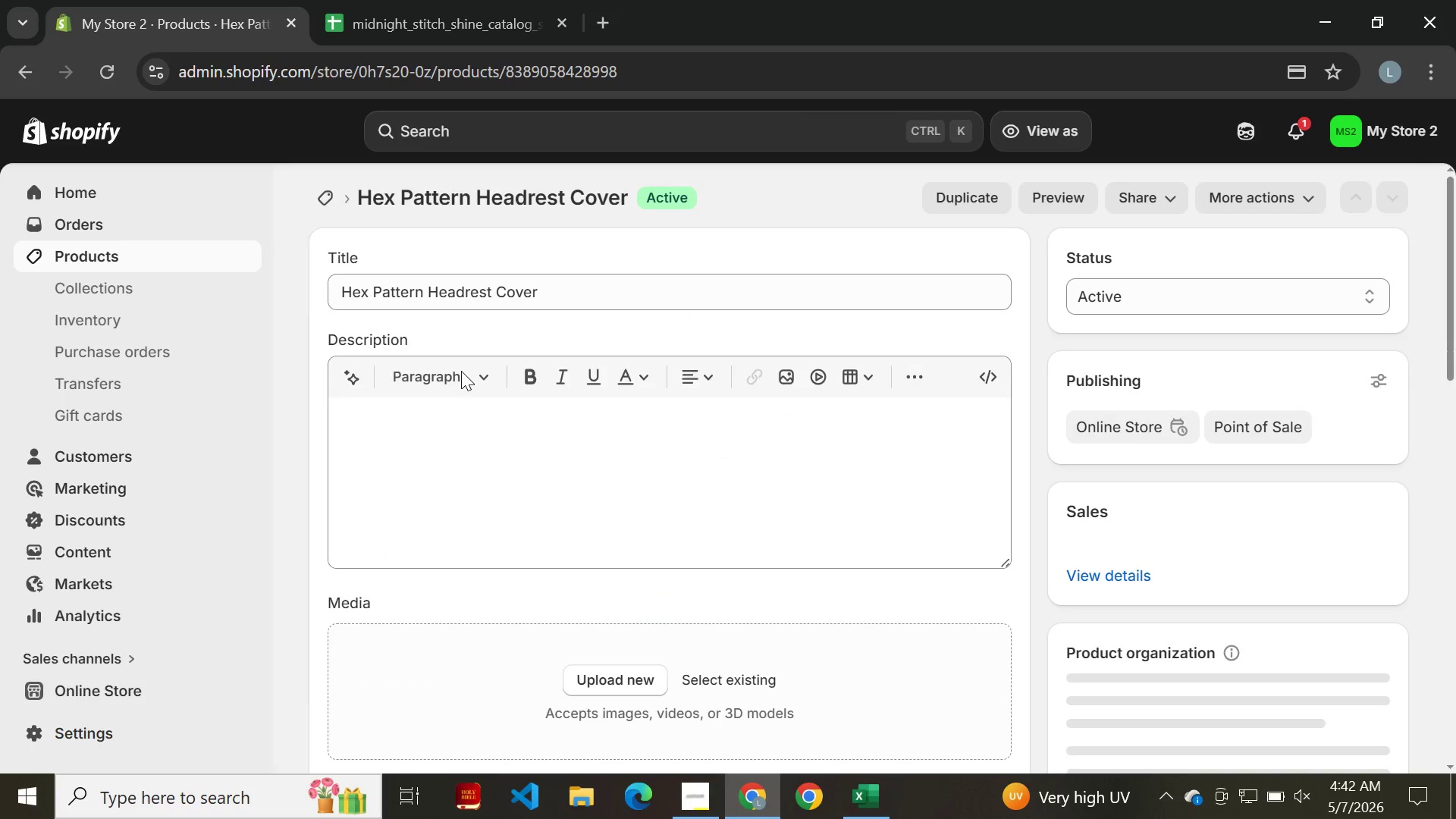 
scroll: coordinate [783, 475], scroll_direction: down, amount: 21.0
 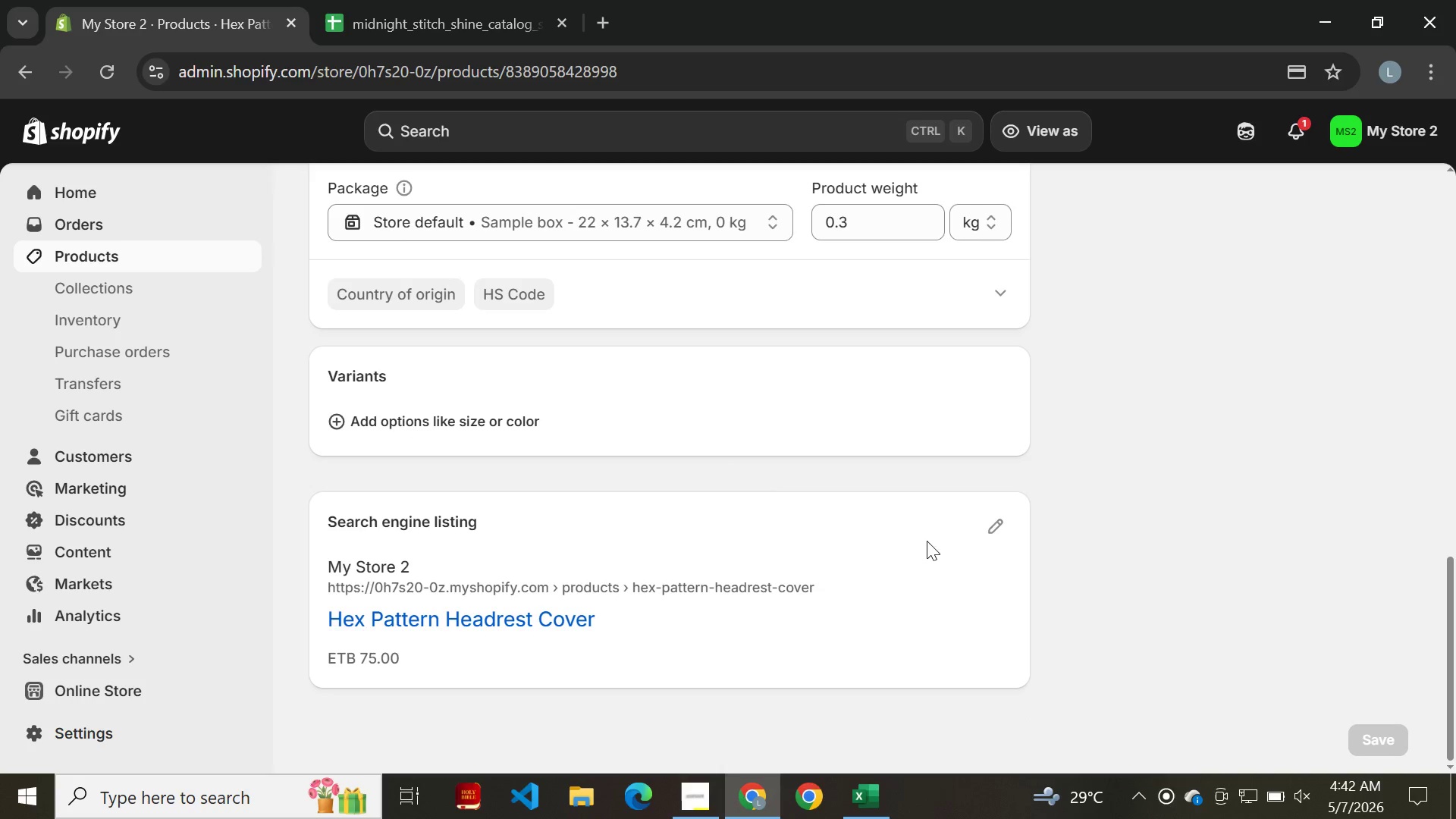 
left_click([985, 526])
 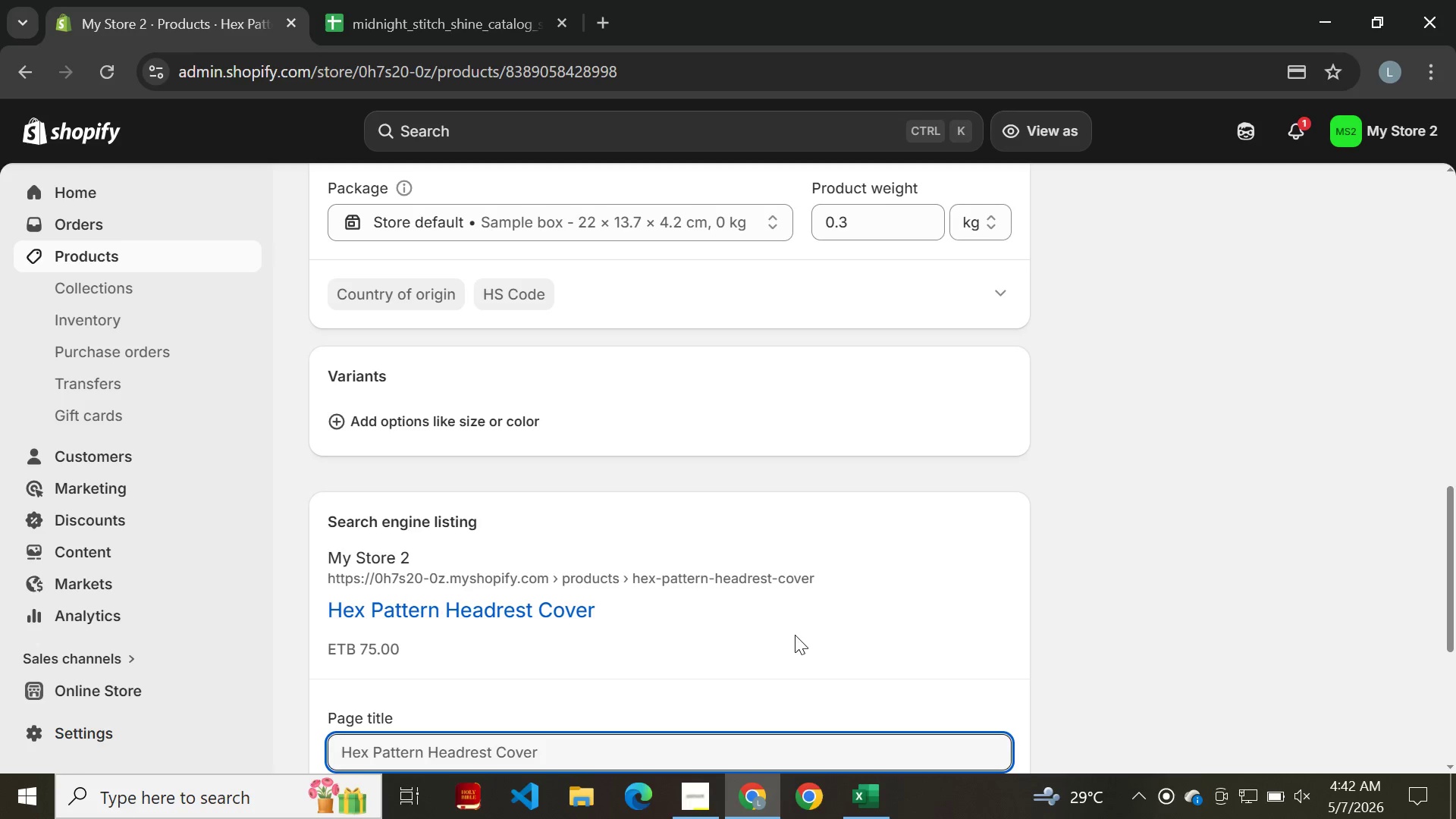 
scroll: coordinate [771, 645], scroll_direction: down, amount: 3.0
 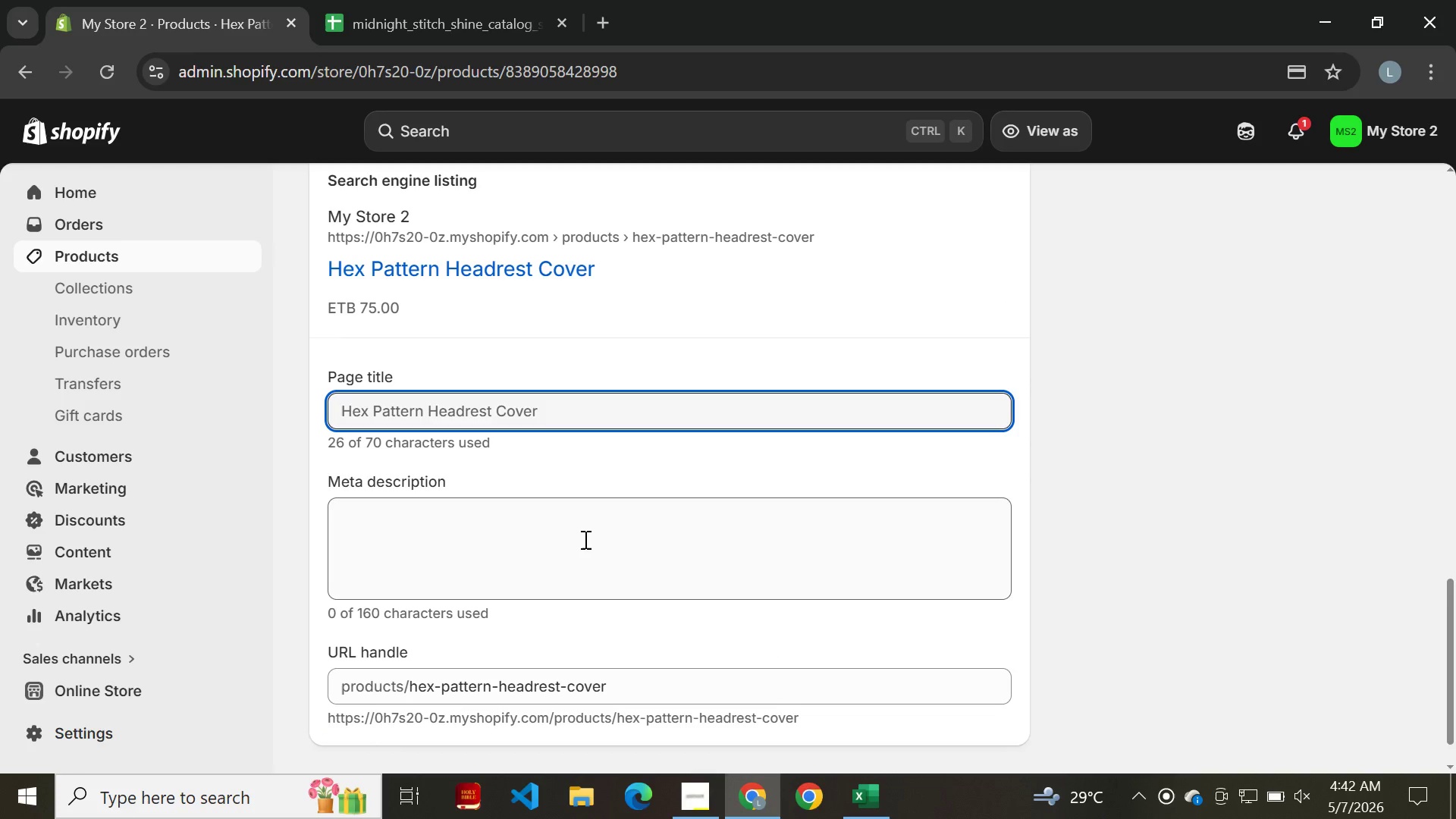 
left_click([584, 539])
 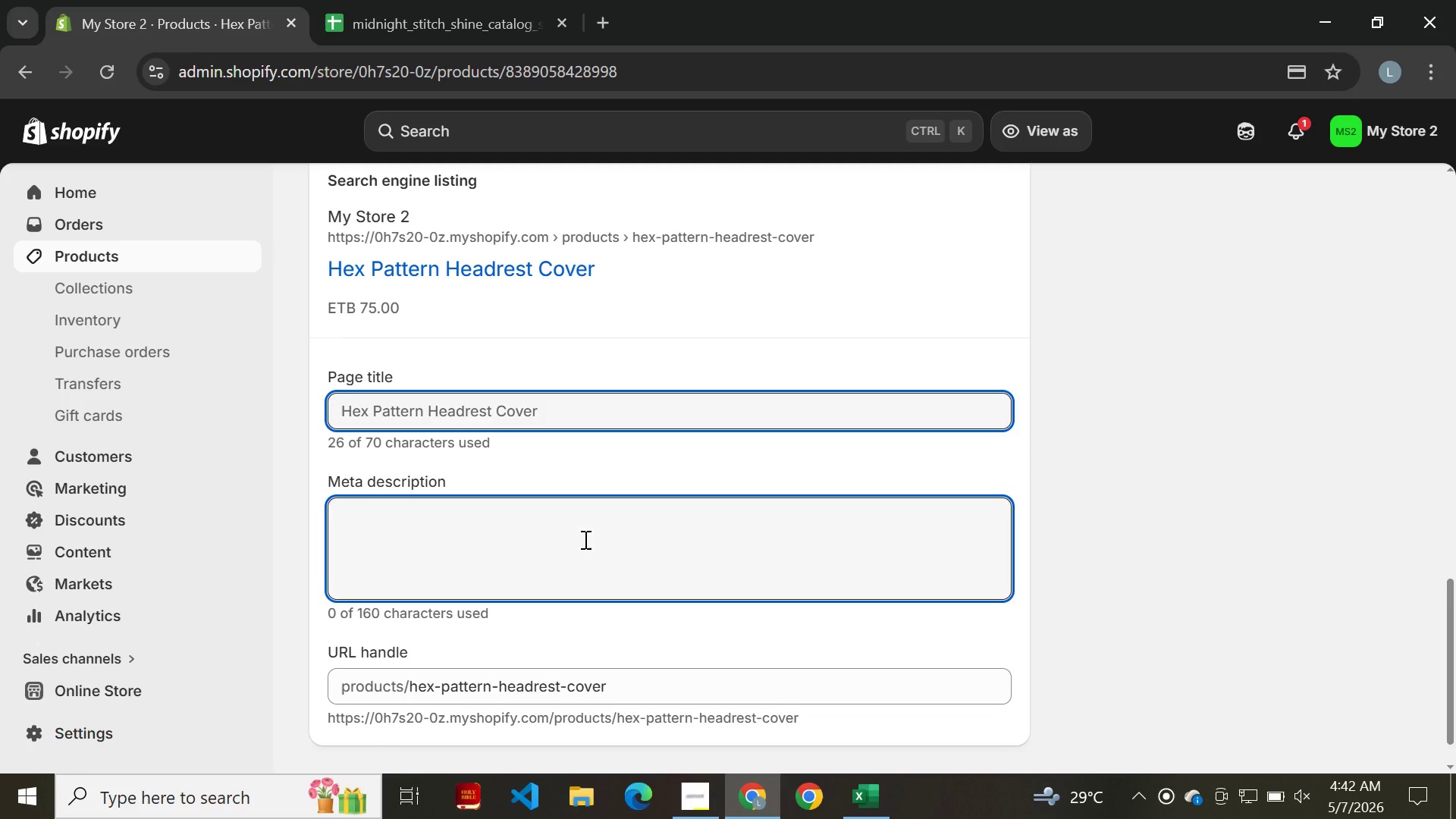 
wait(13.16)
 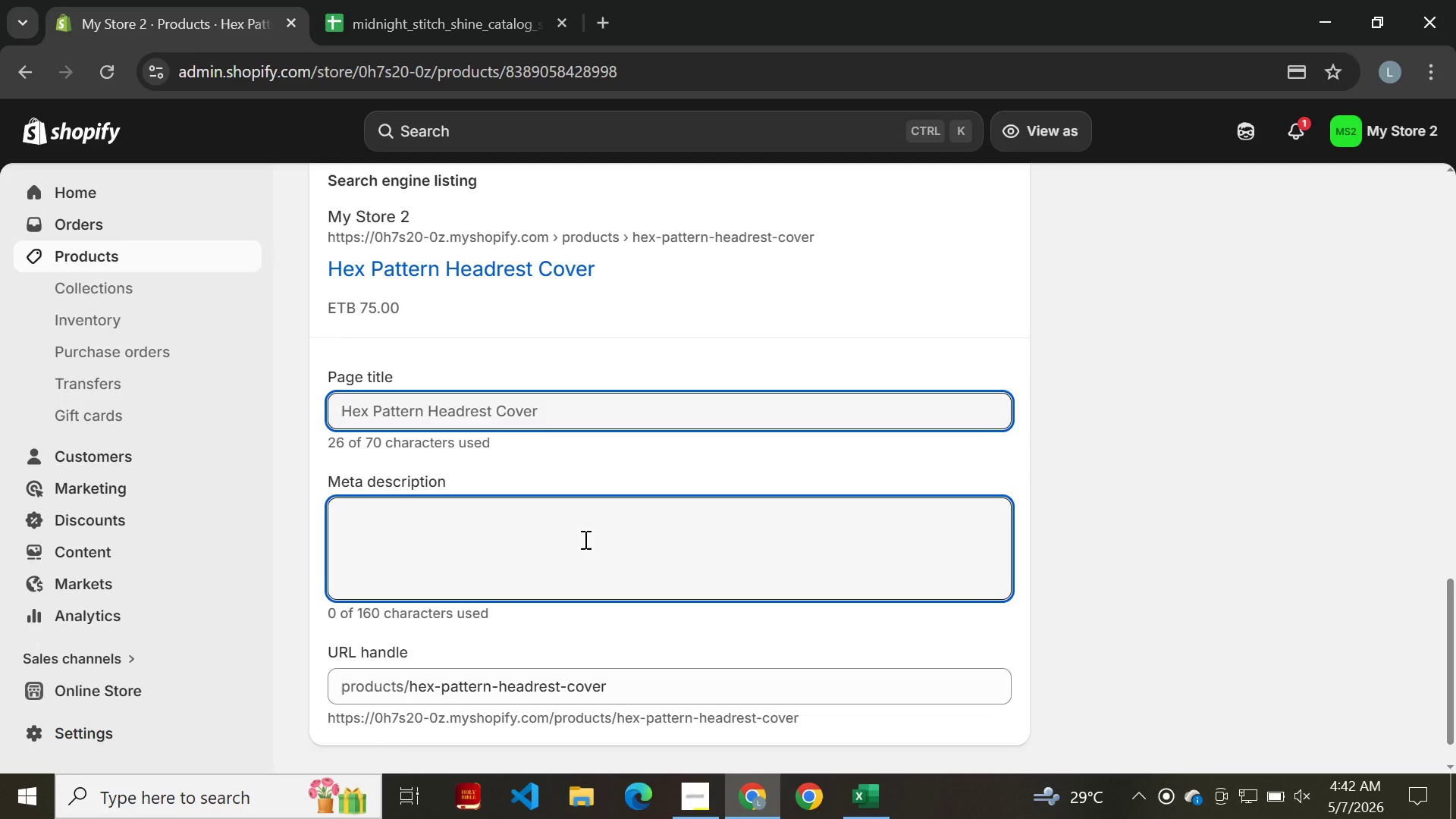 
left_click([548, 534])
 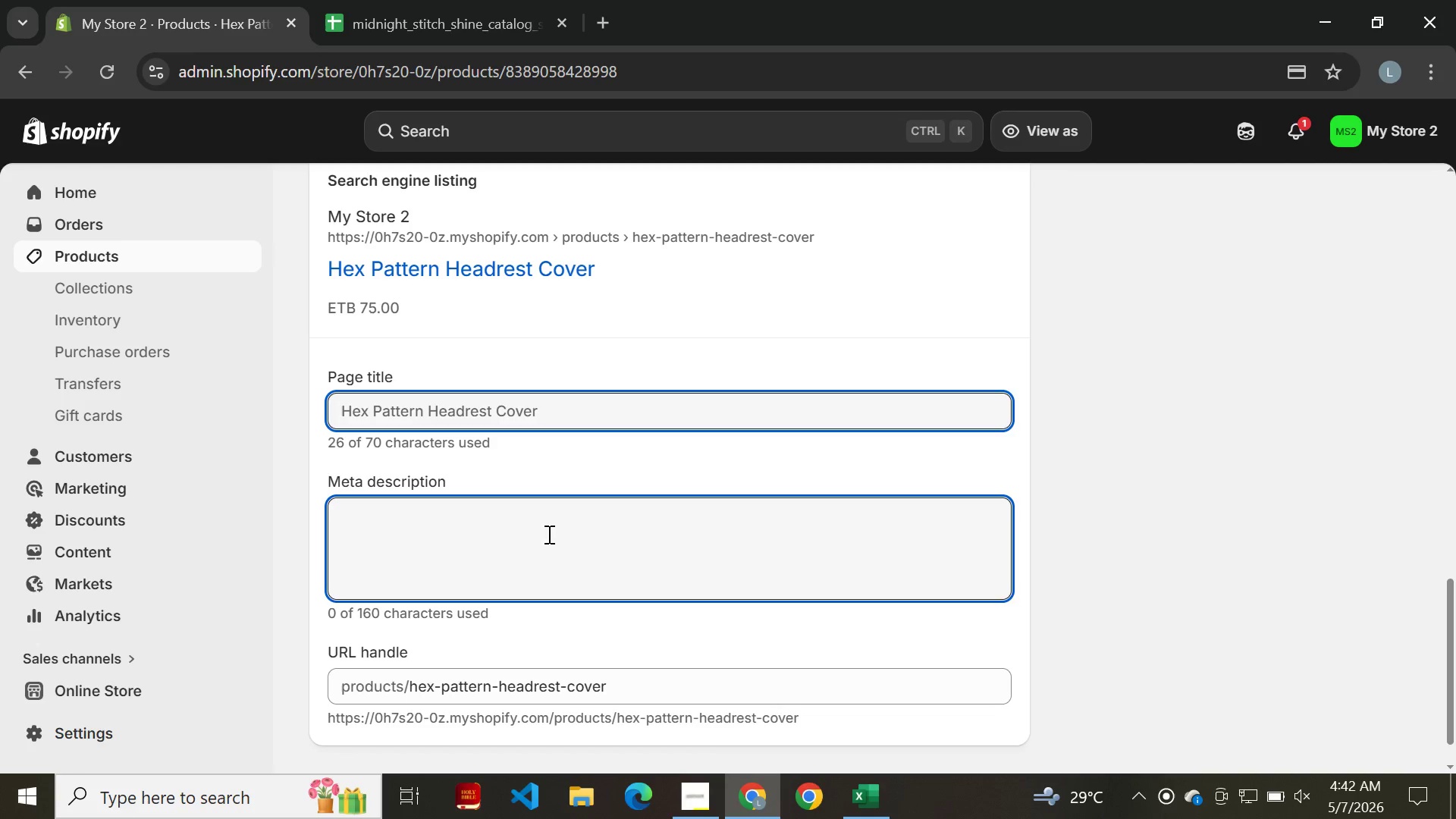 
hold_key(key=CapsLock, duration=0.31)
 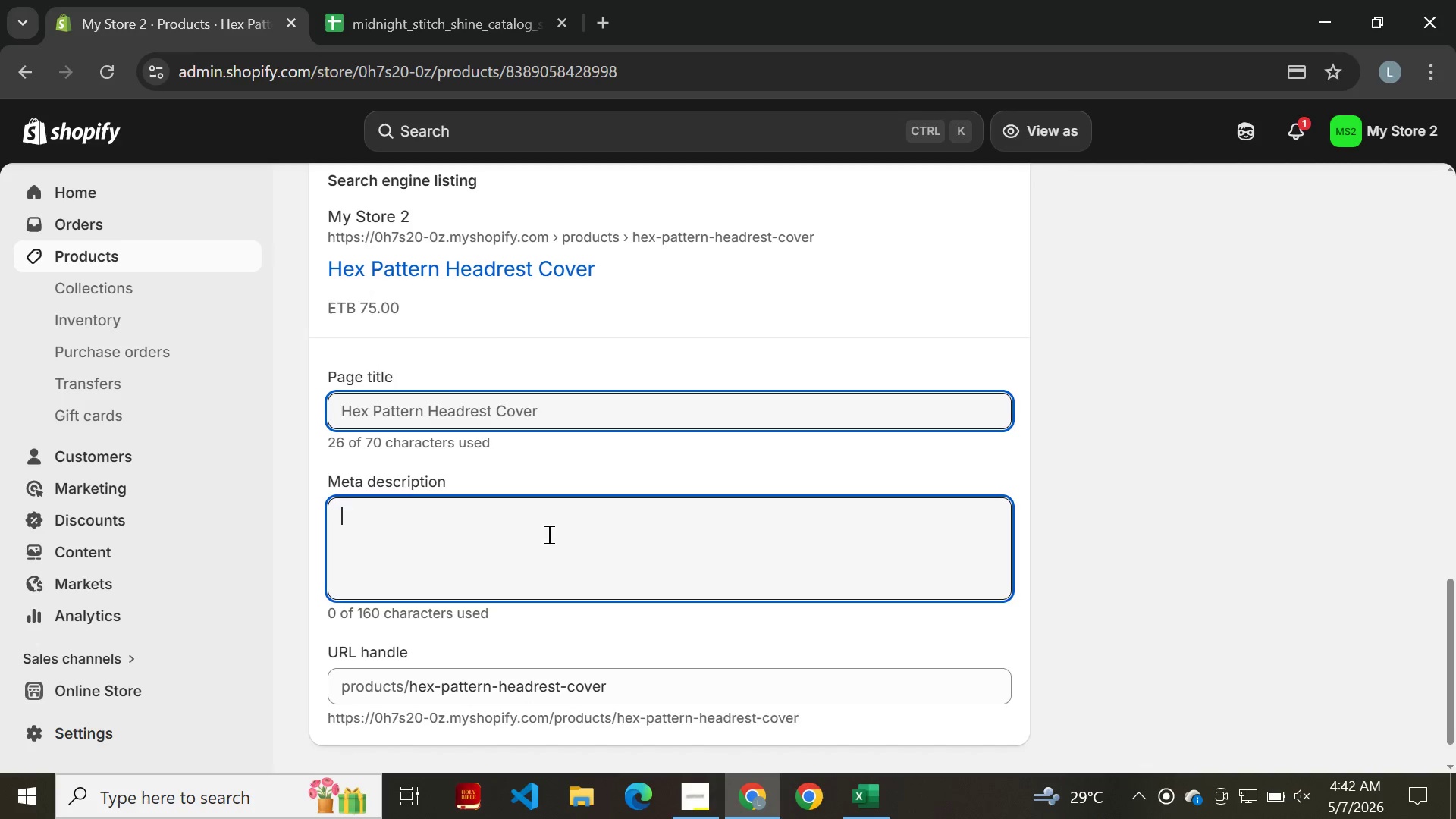 
type(MODERN HEX-STITCH PATTERN ON DURAB)
 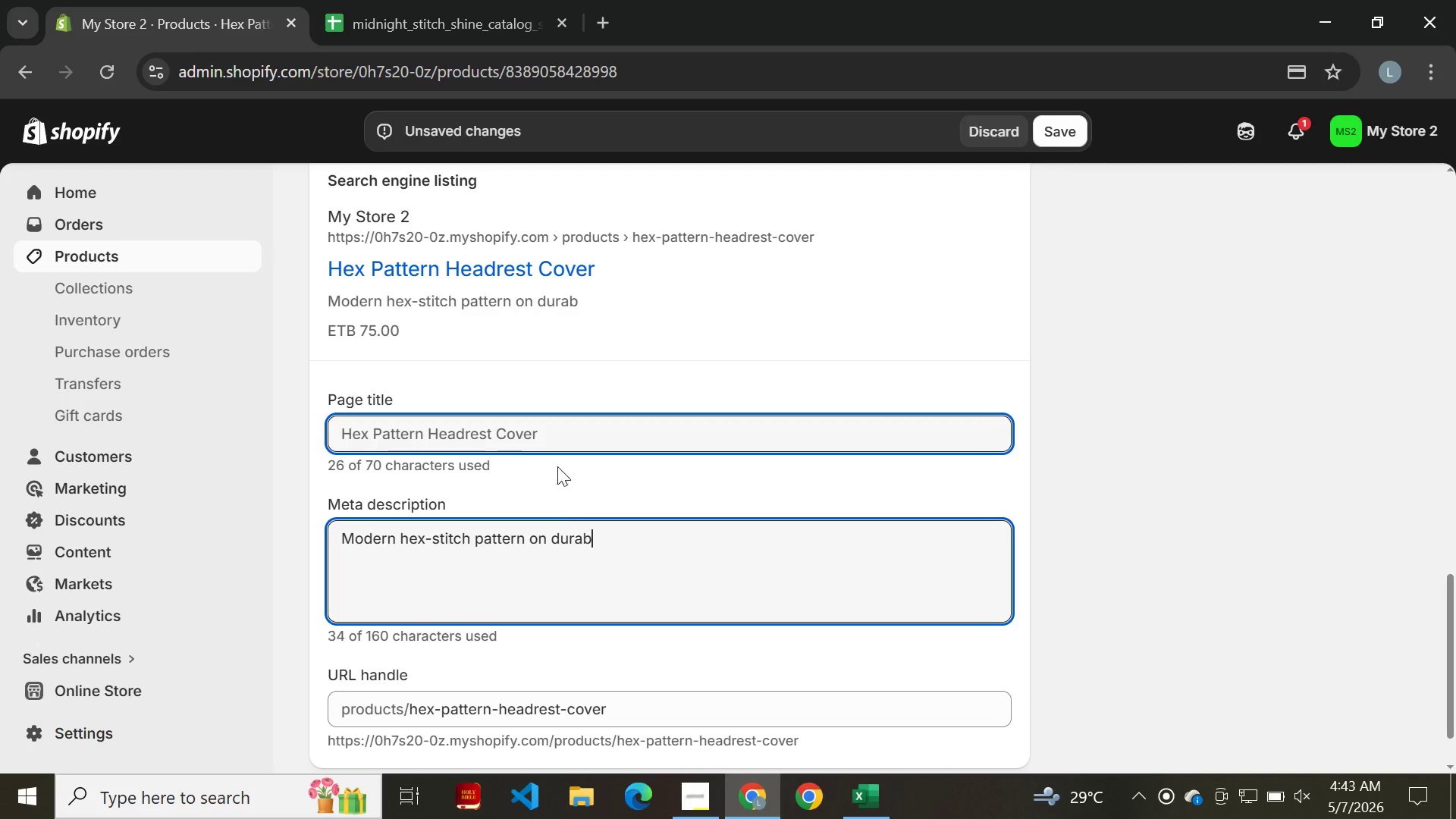 
hold_key(key=CapsLock, duration=0.31)
 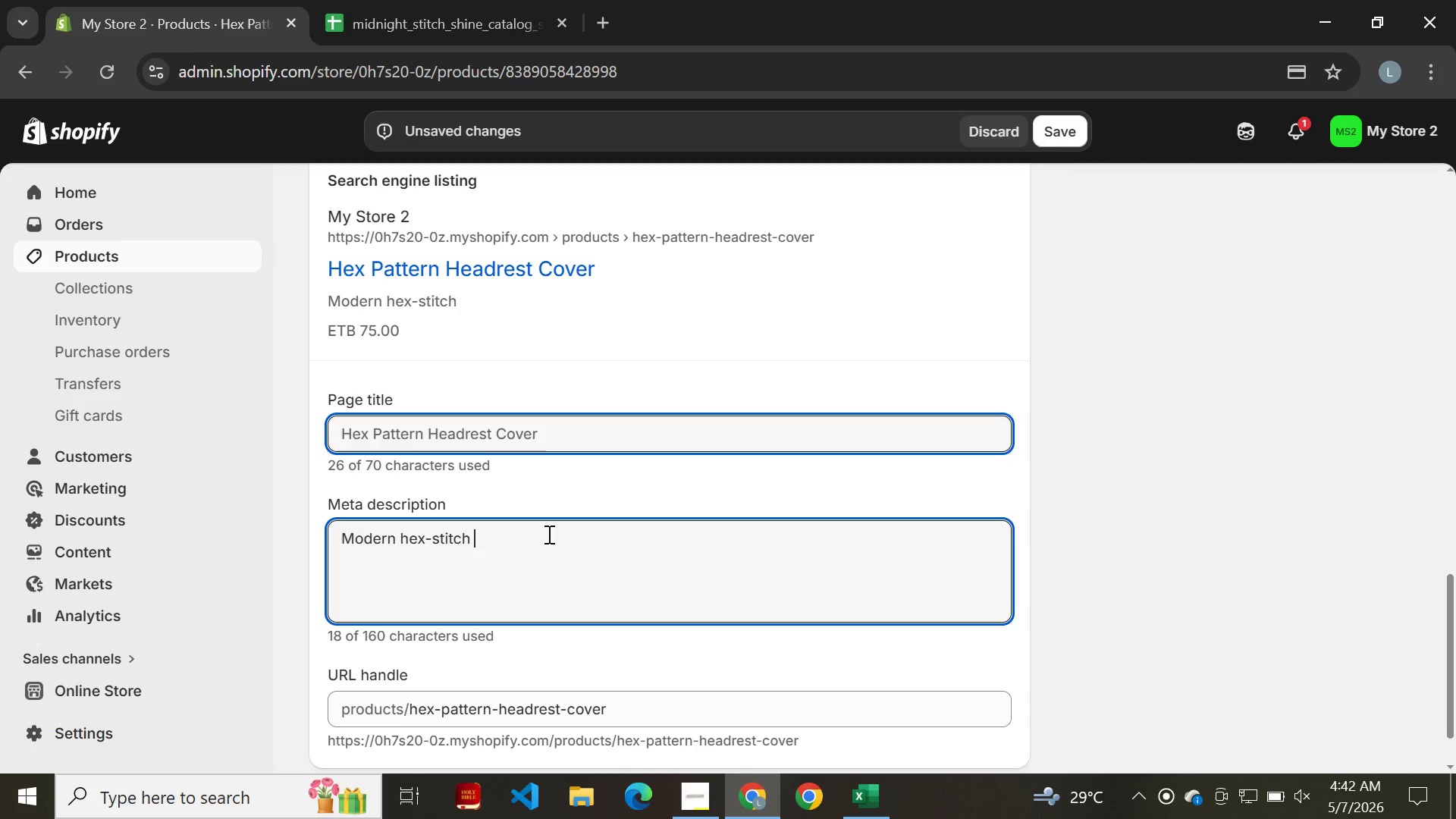 
type(b)
key(Backspace)
type(le )
key(Backspace)
type( vegan leather. Easy slip-on ins)
key(Backspace)
type(ta)
key(Backspace)
key(Backspace)
type(stallation for most sport seats. Racing Rw)
key(Backspace)
type(ed color. UP)
key(Backspace)
type(pgrade now.)
 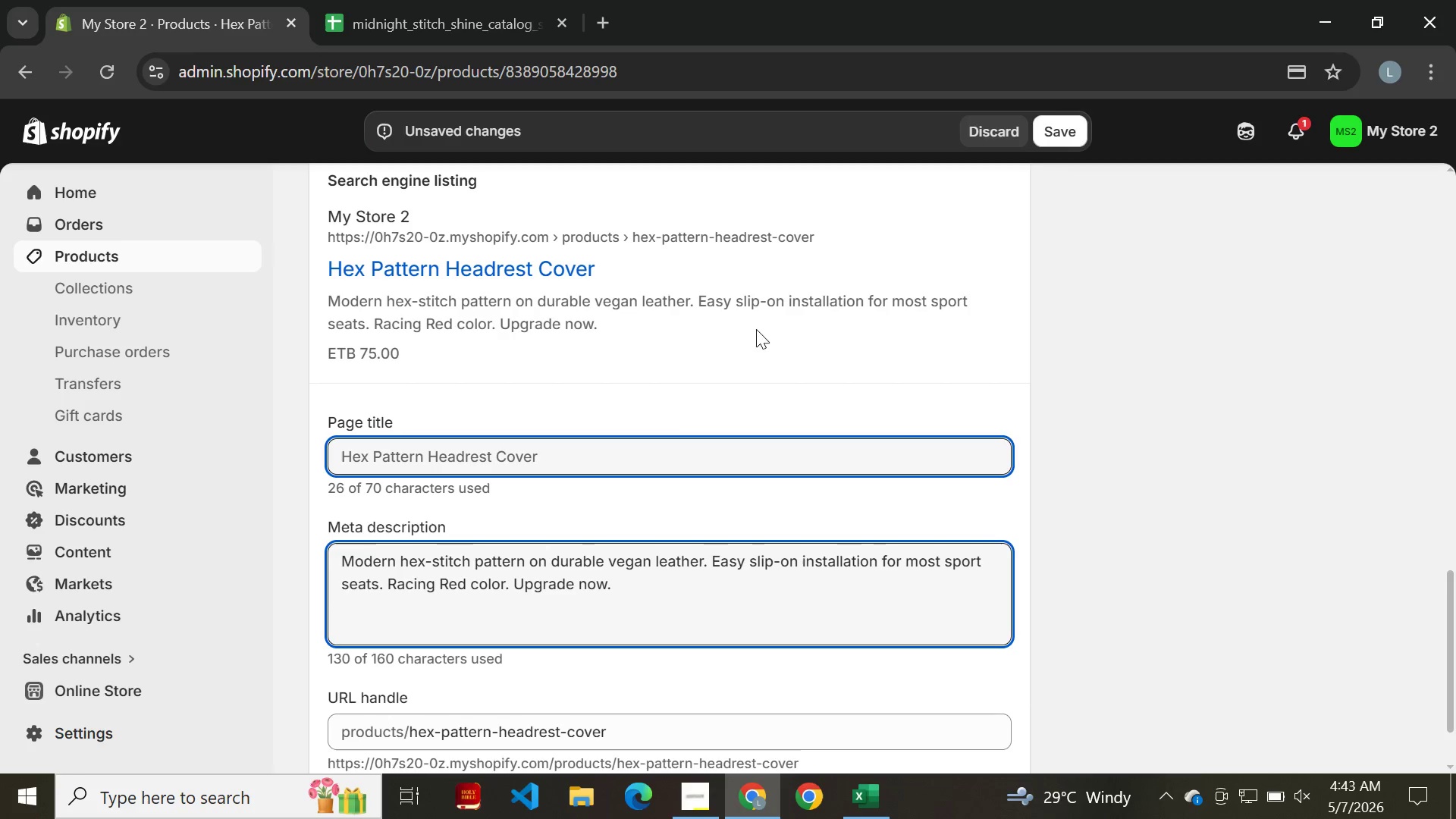 
left_click([597, 455])
 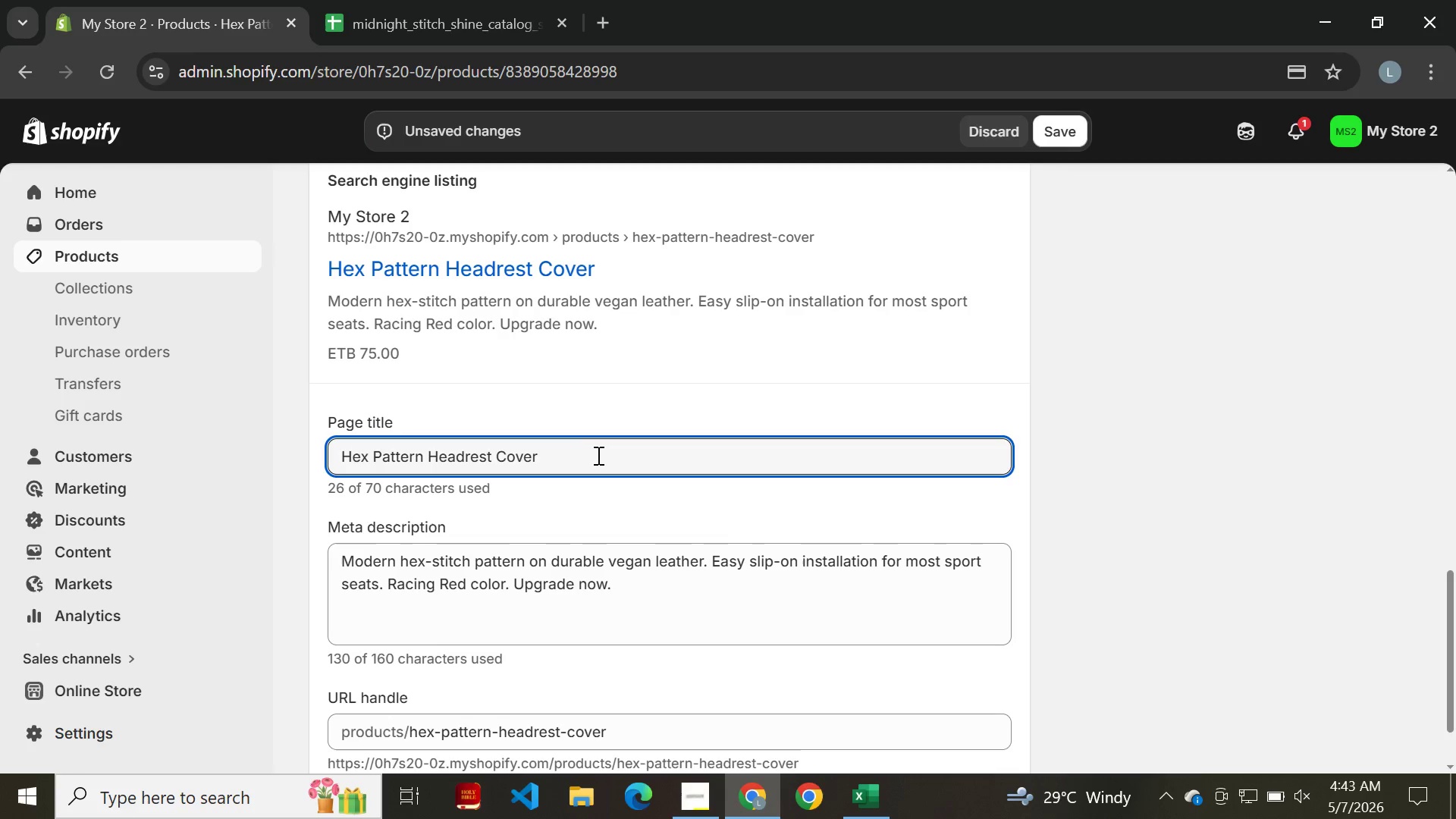 
left_click([597, 455])
 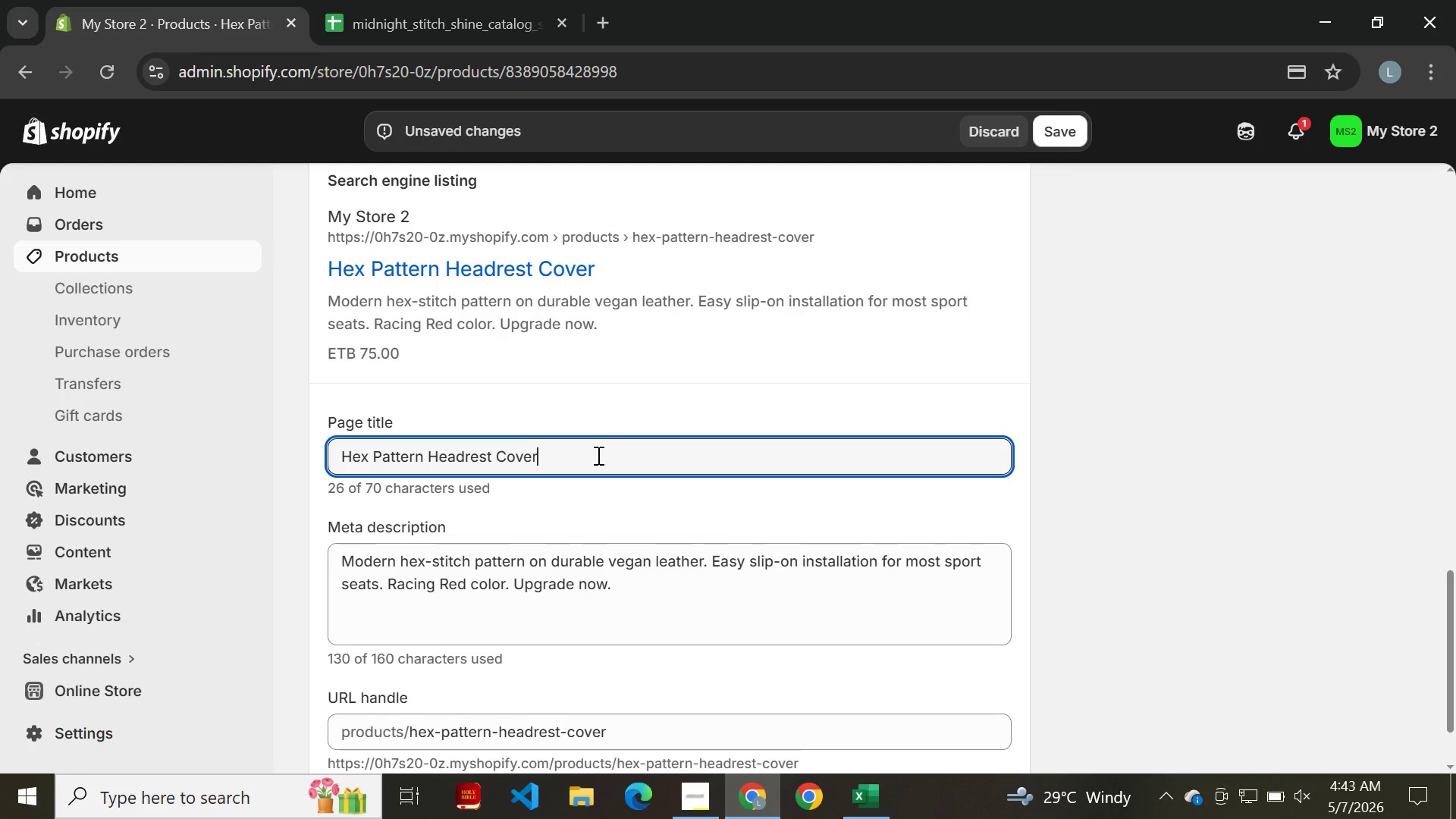 
key(Backspace)
 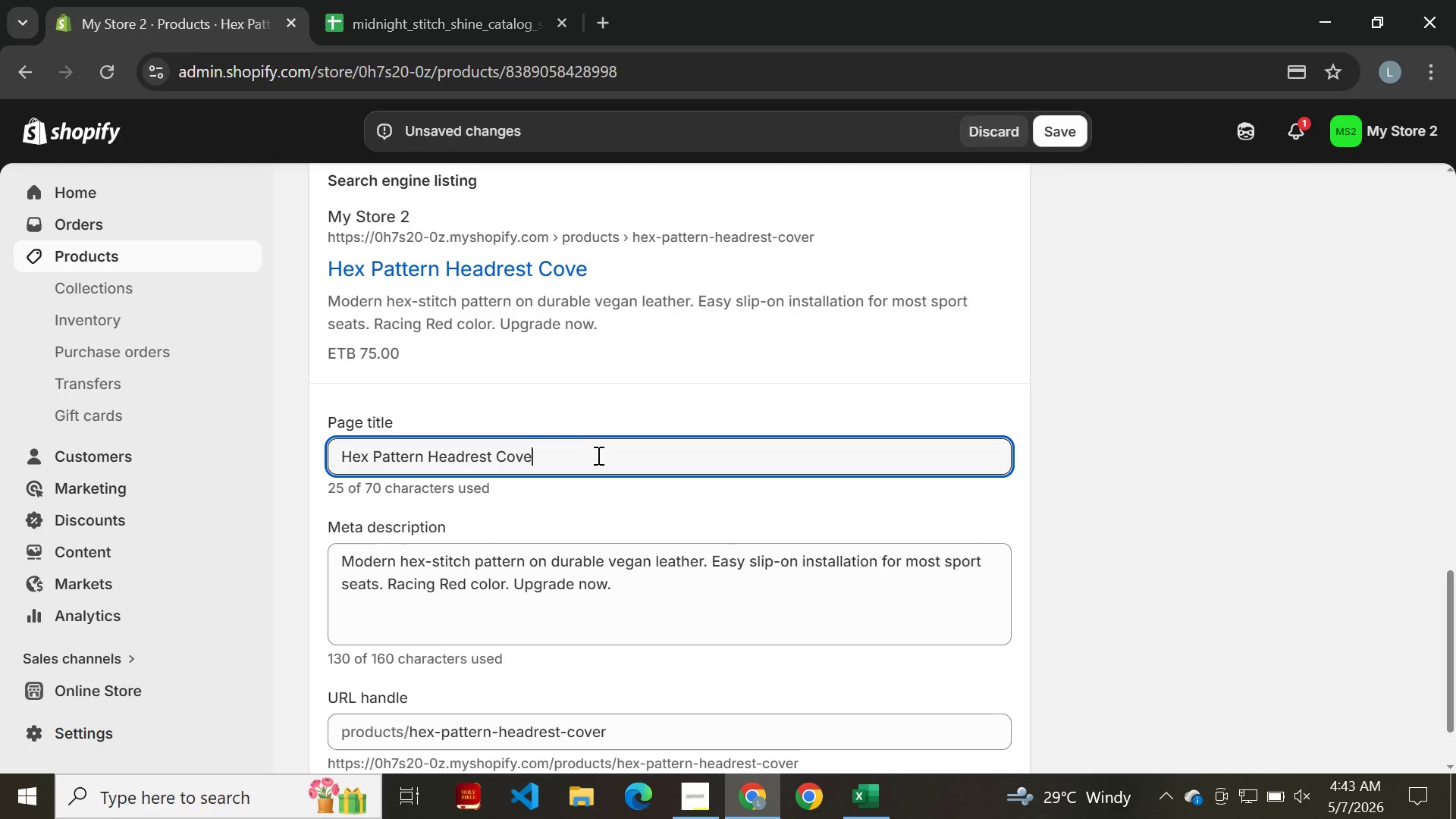 
key(R)
 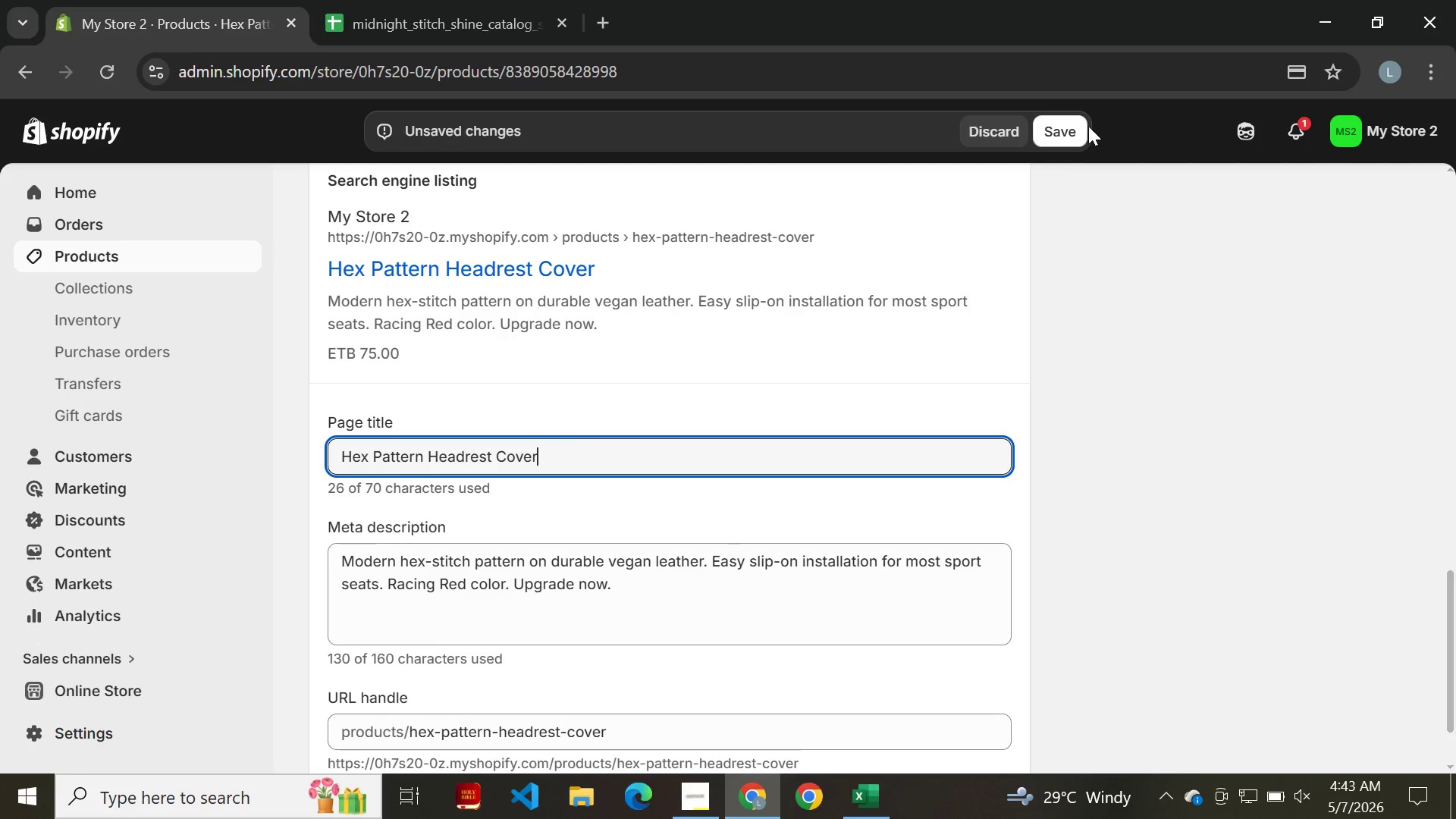 
left_click([1073, 122])
 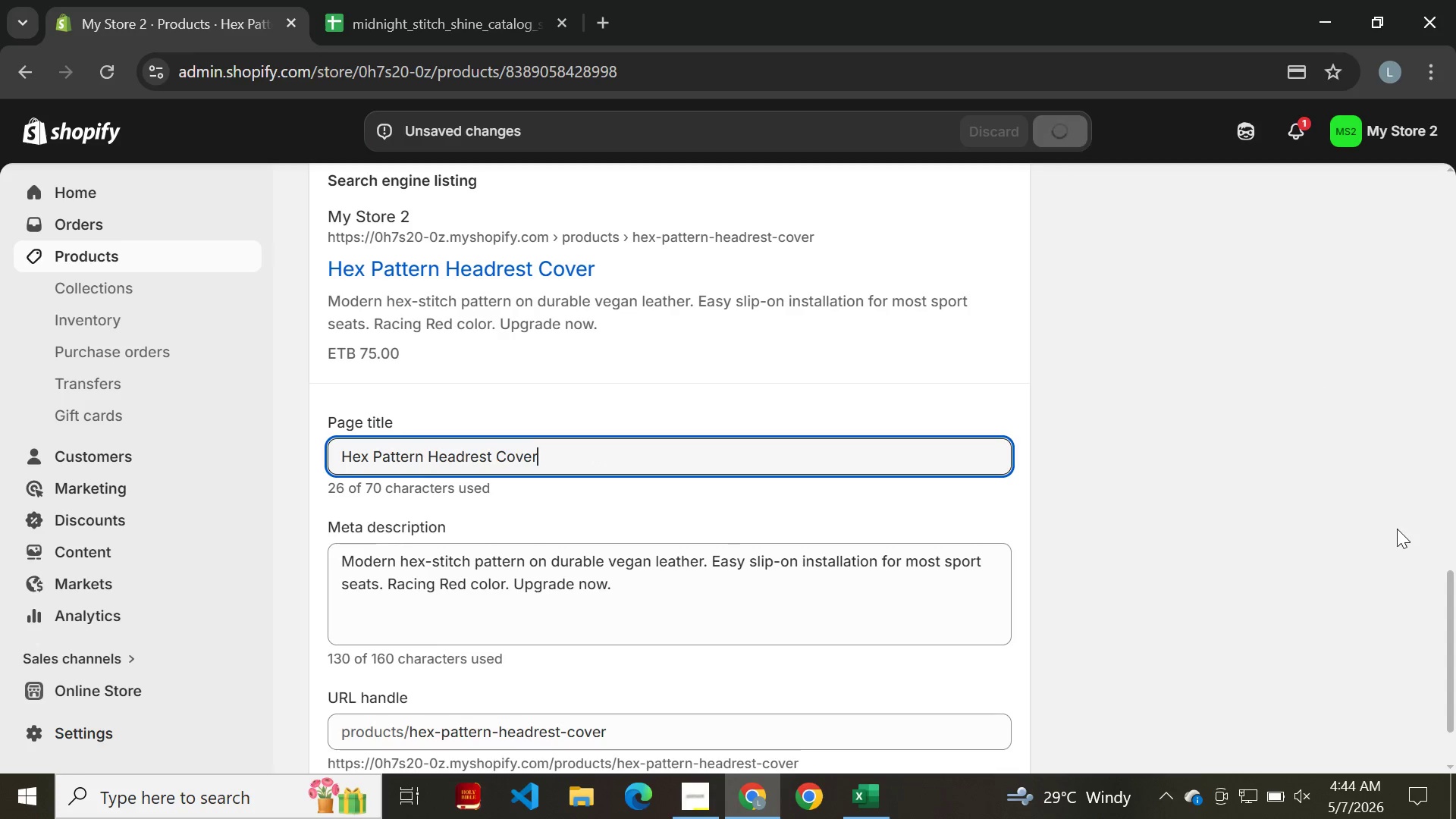 
left_click([1439, 789])
 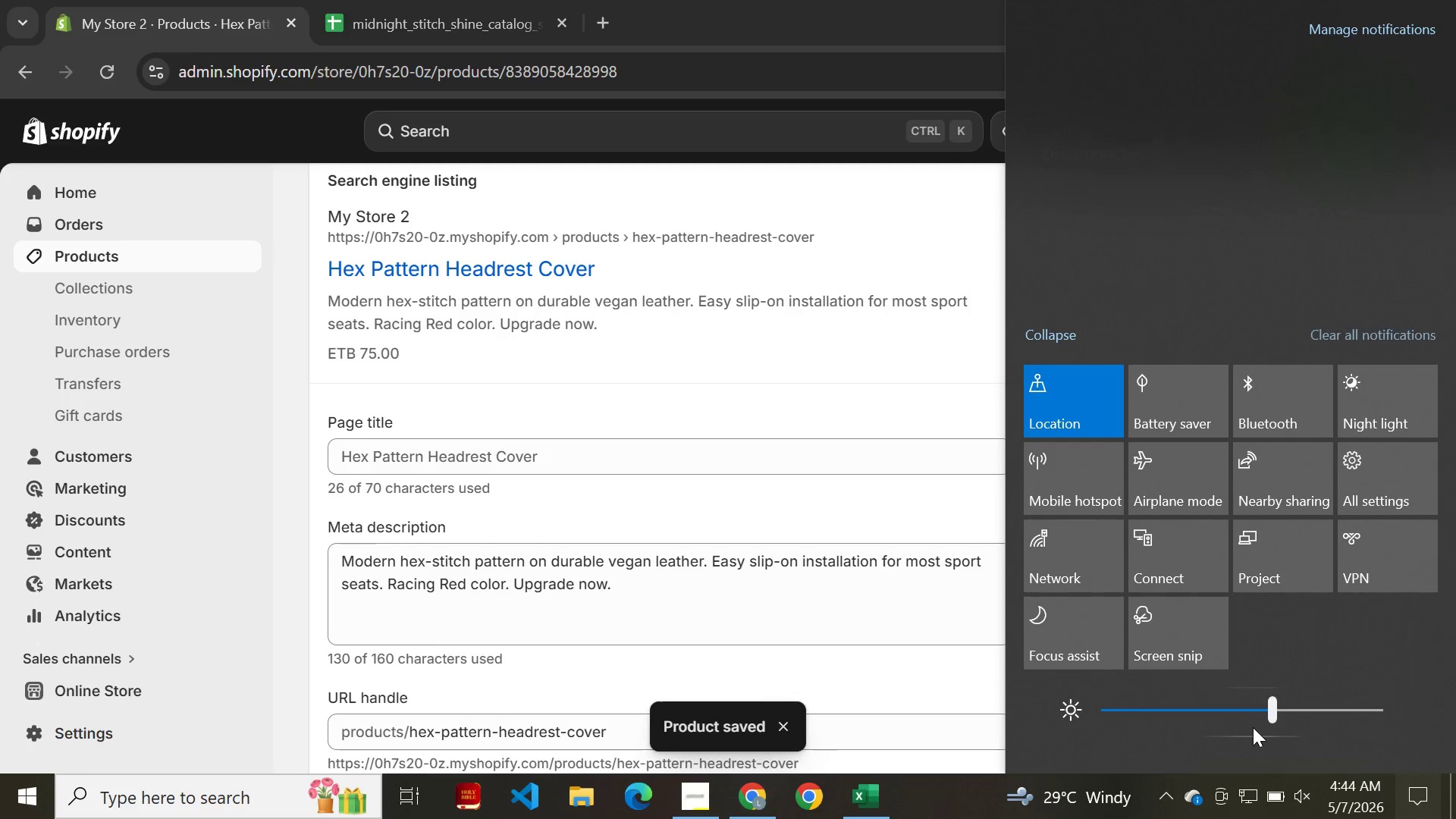 
left_click([1253, 727])
 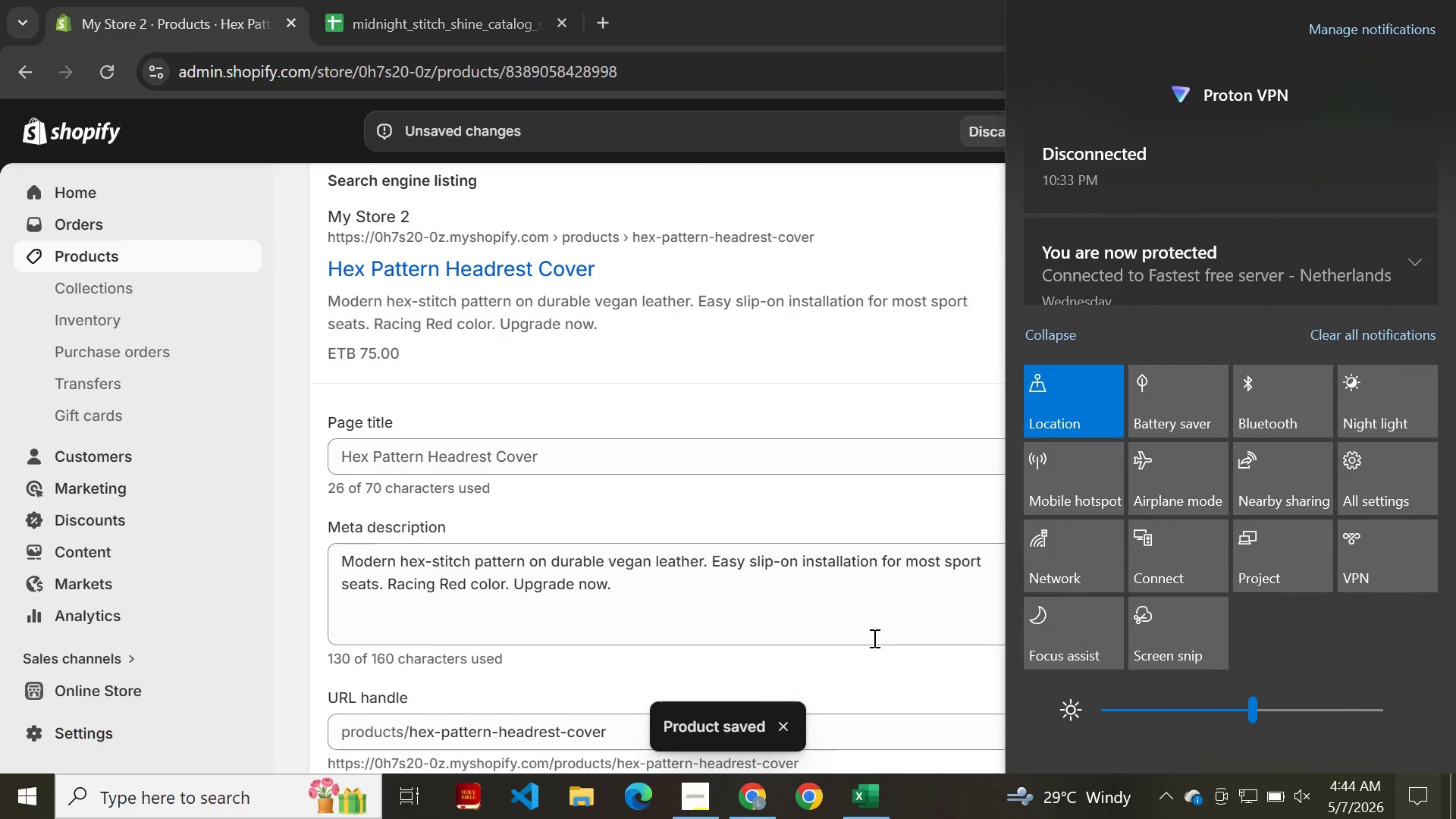 
left_click([871, 638])
 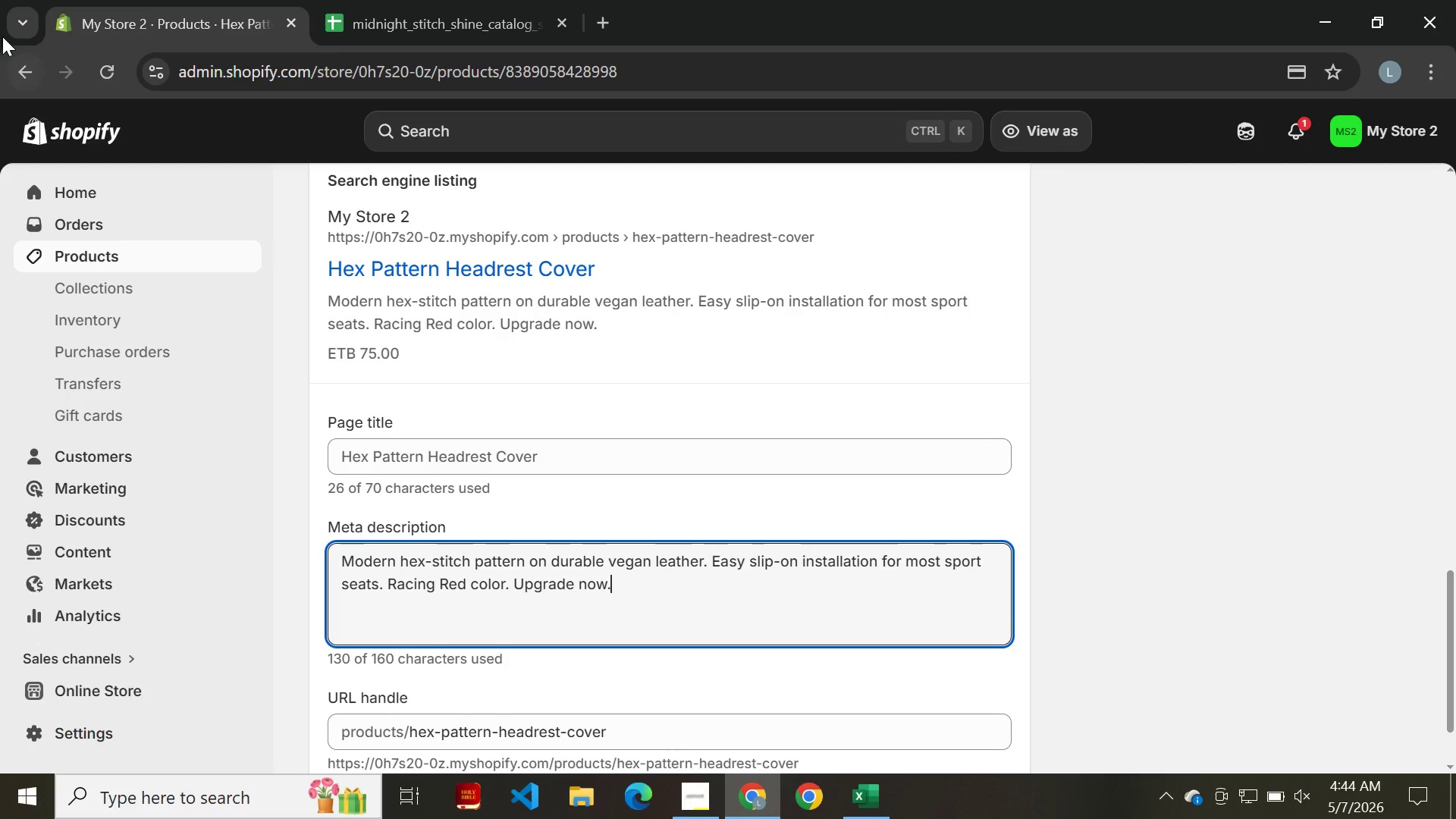 
left_click([25, 63])
 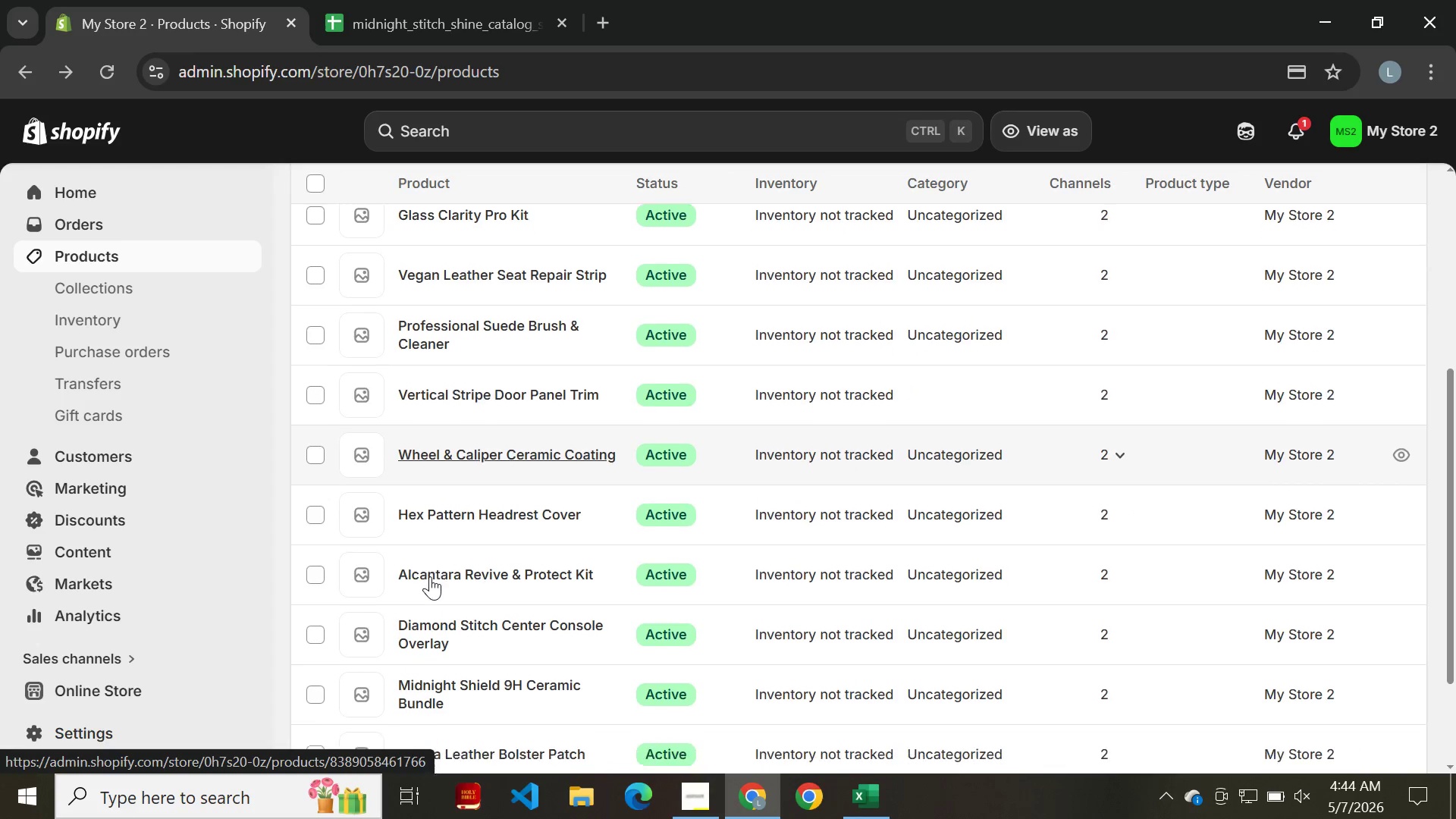 
wait(7.75)
 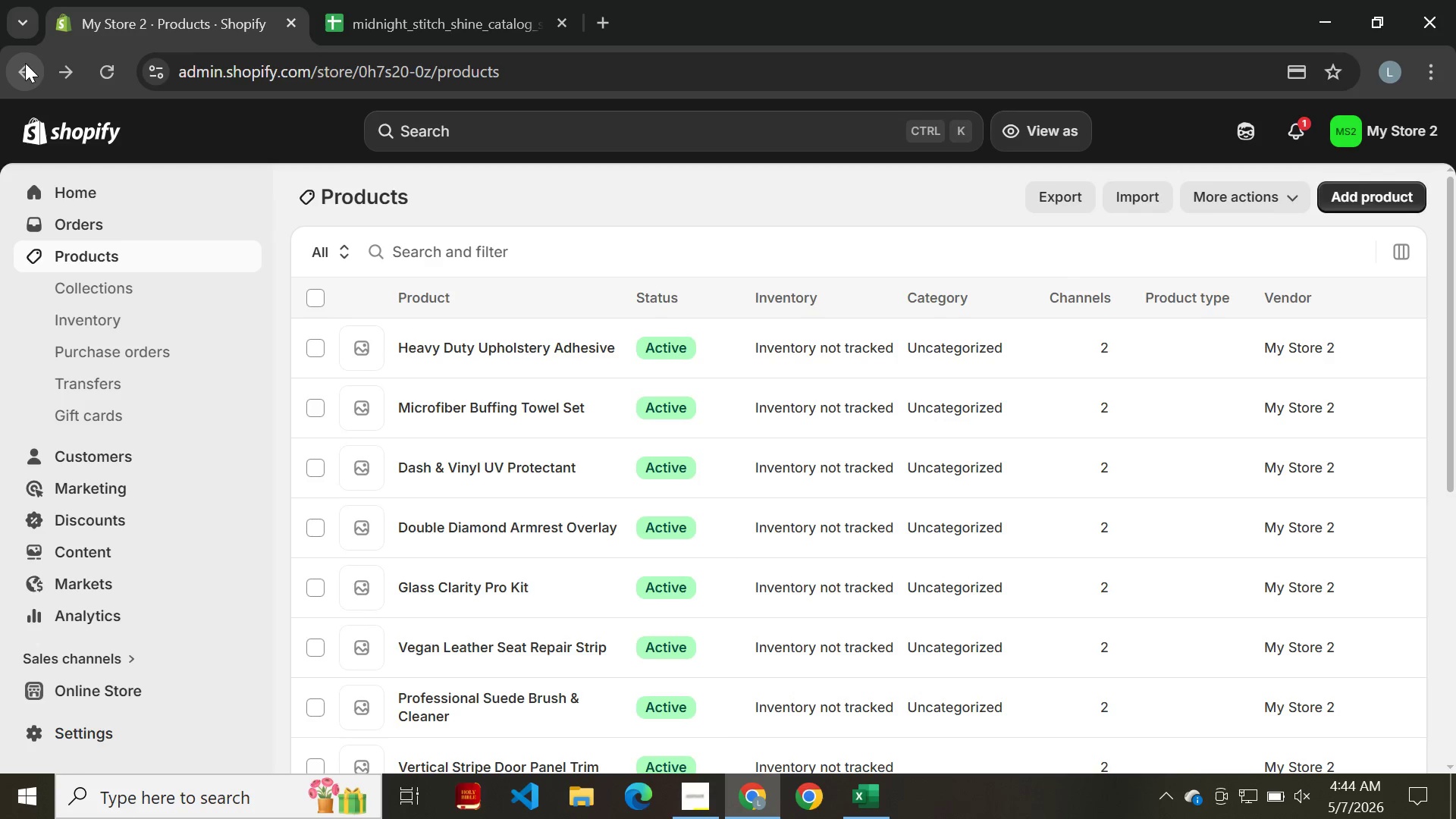 
left_click([434, 441])
 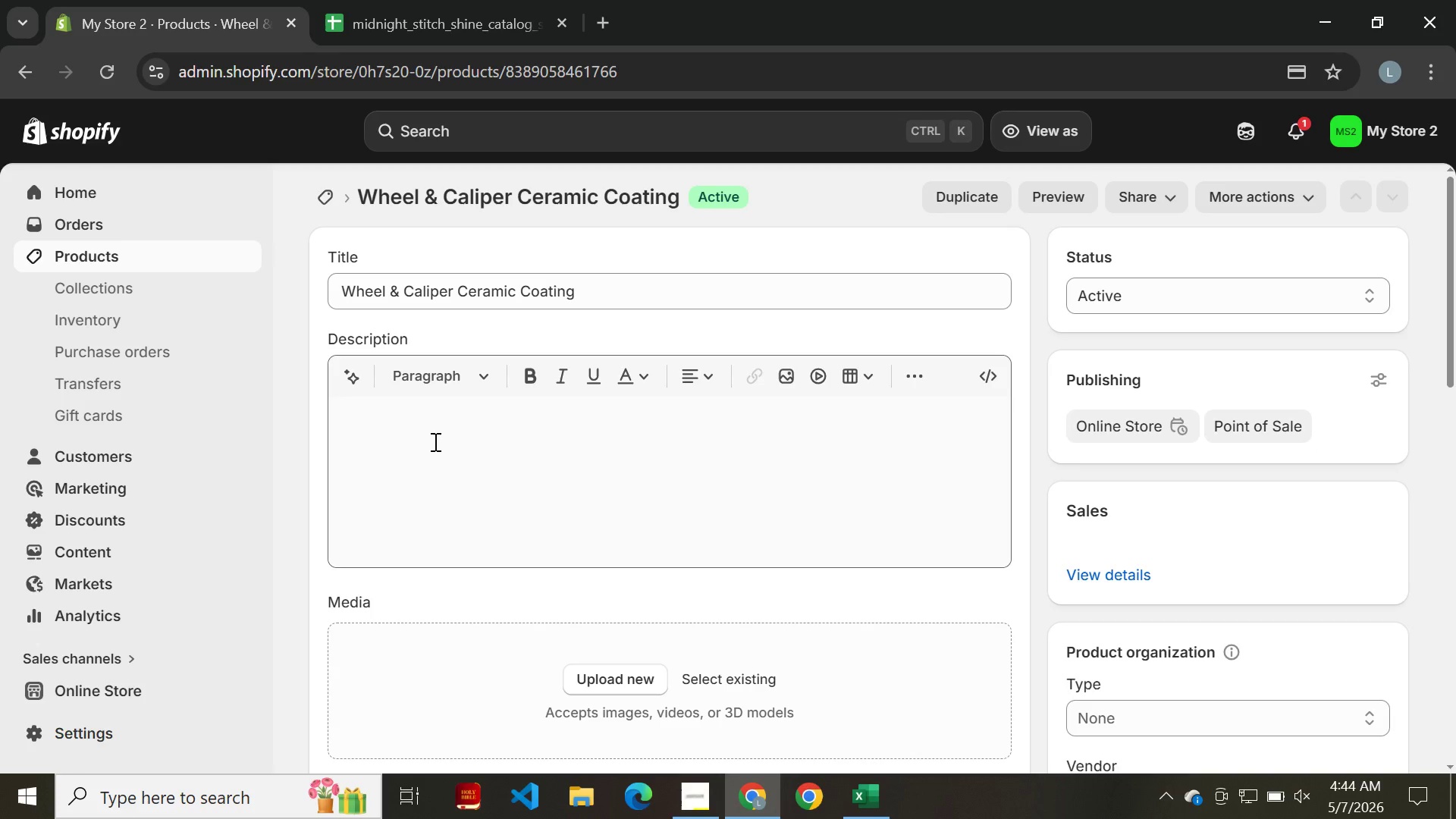 
scroll: coordinate [446, 454], scroll_direction: down, amount: 10.0
 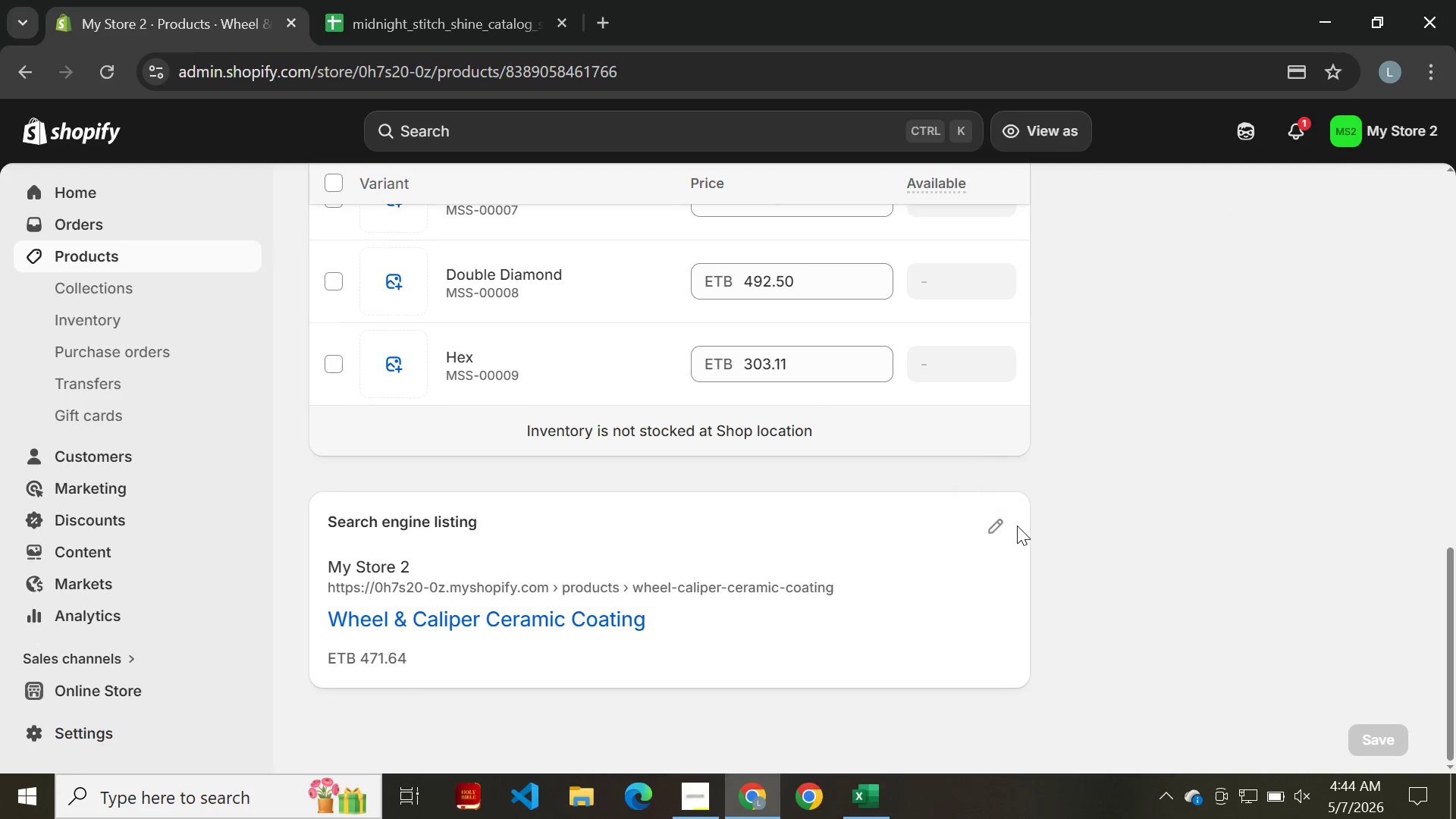 
left_click([991, 529])
 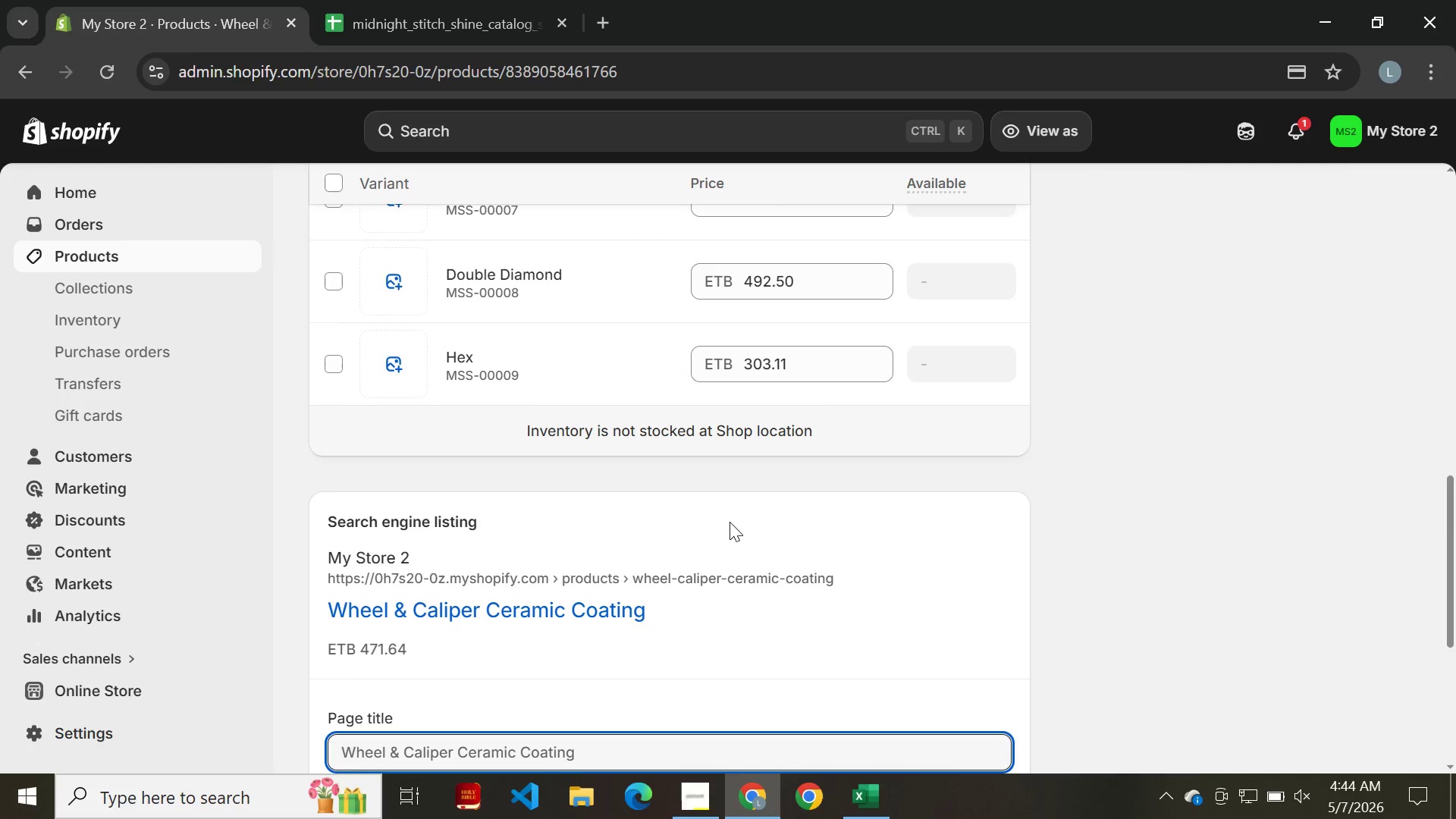 
scroll: coordinate [715, 516], scroll_direction: down, amount: 2.0
 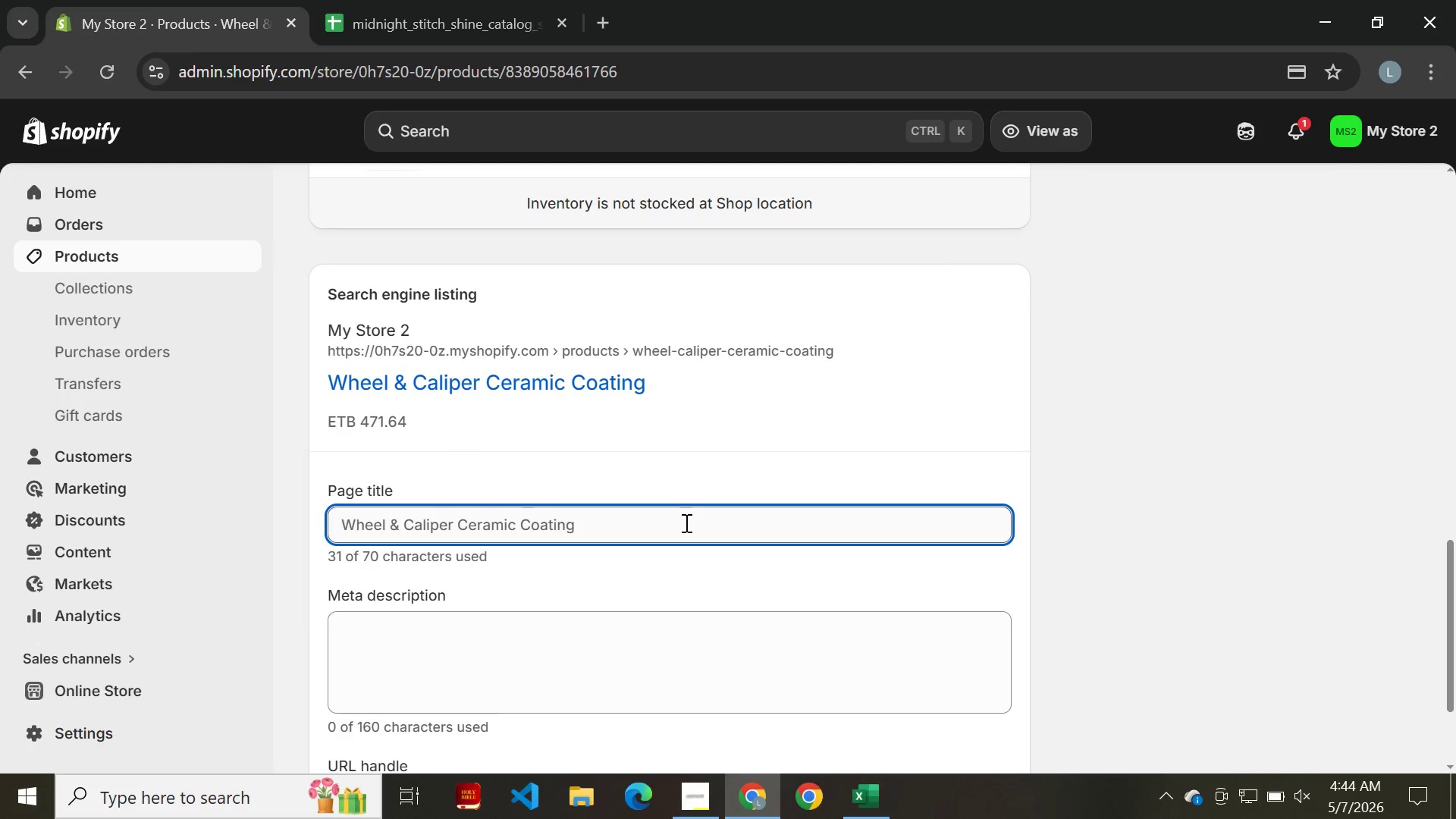 
left_click([685, 522])
 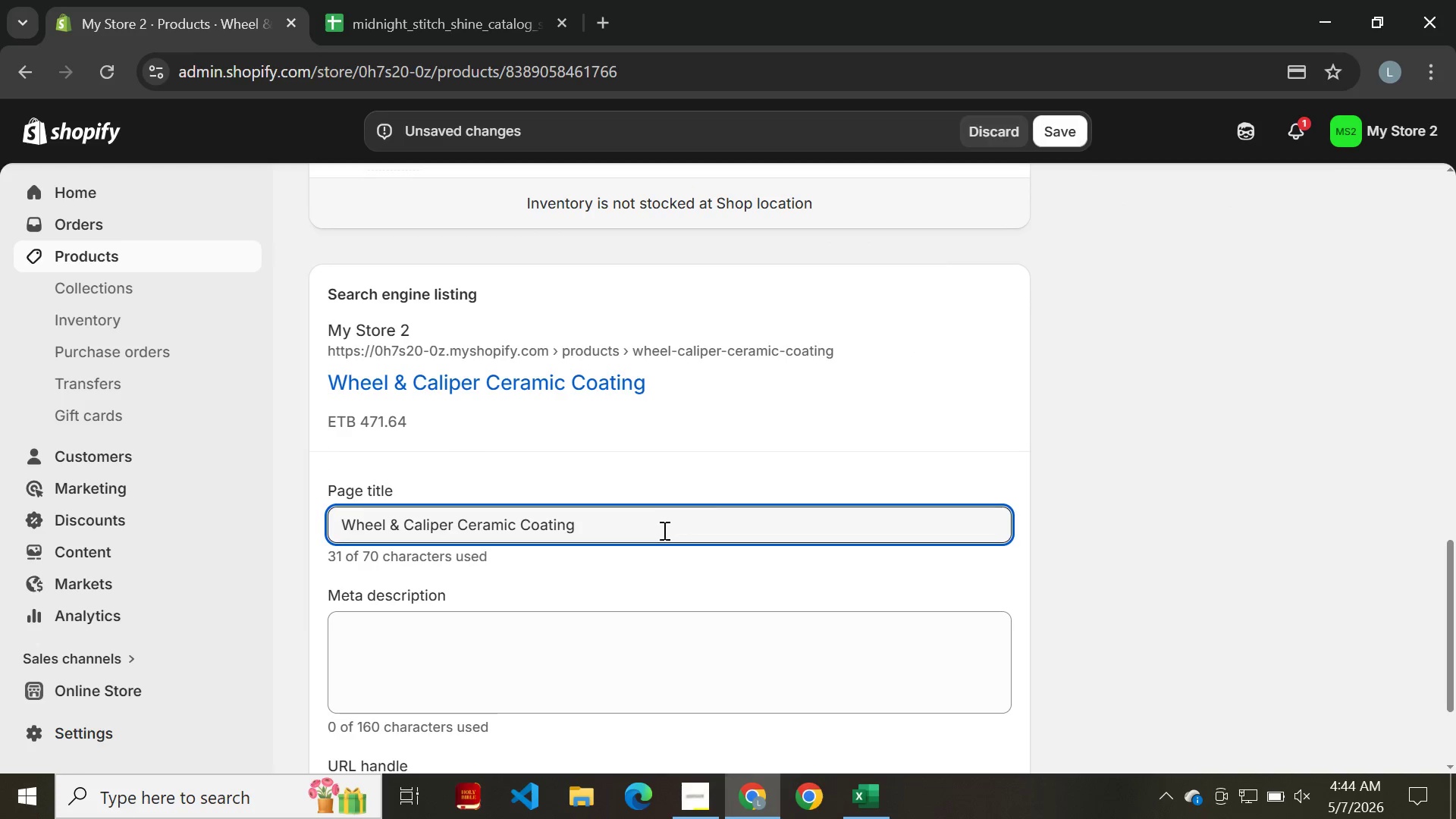 
scroll: coordinate [660, 538], scroll_direction: down, amount: 3.0
 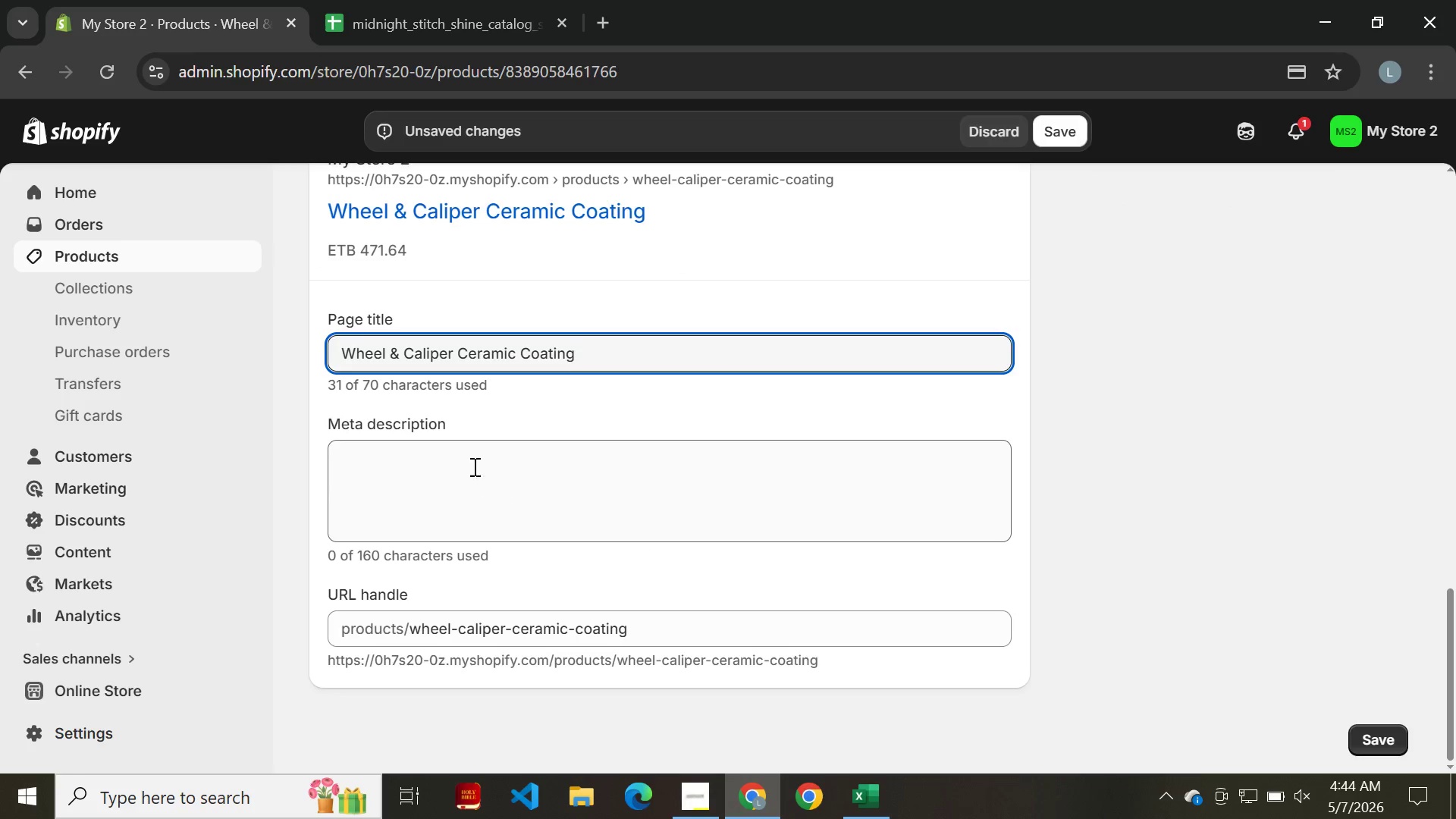 
left_click([469, 464])
 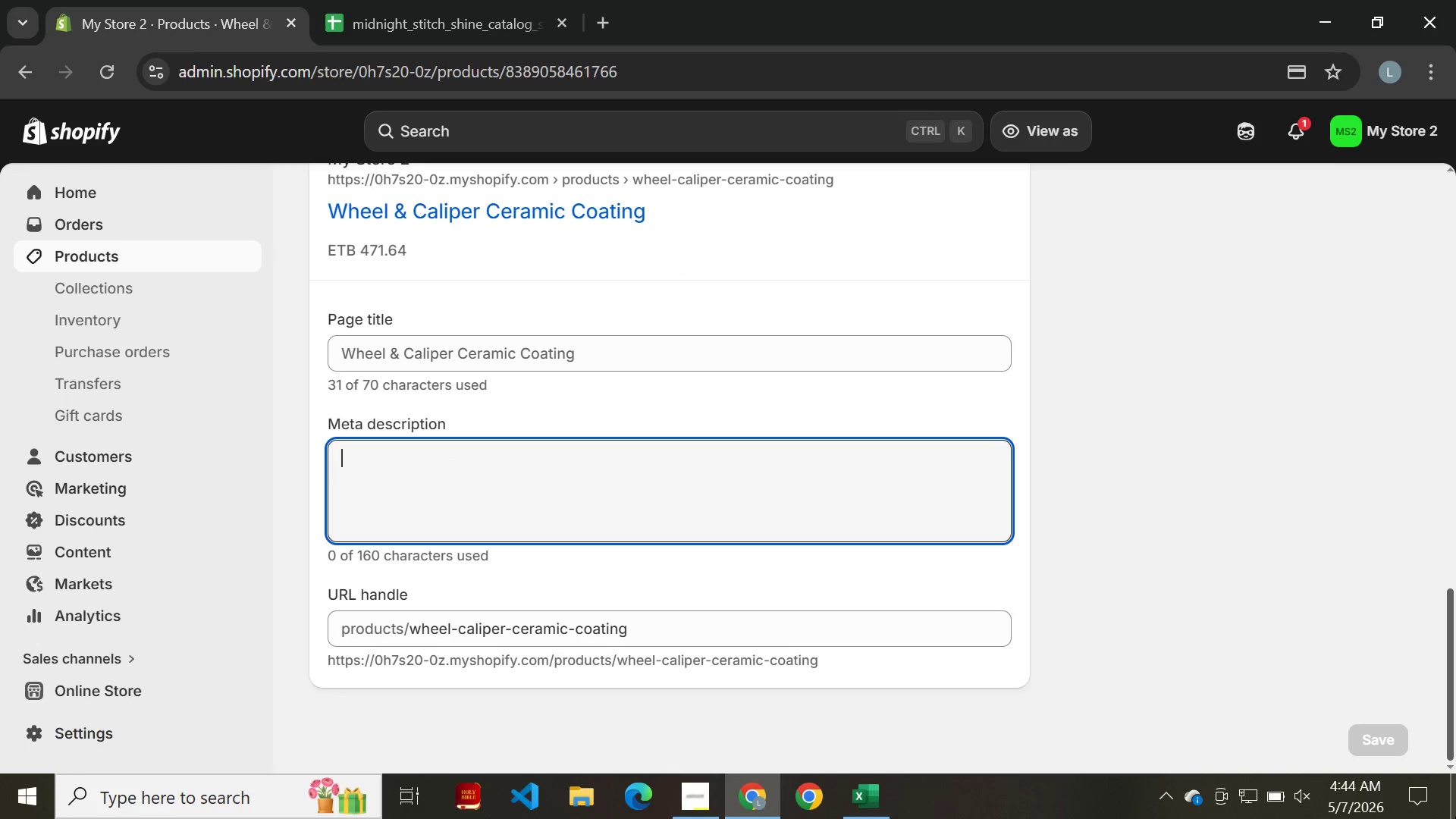 
type(High-heat)
 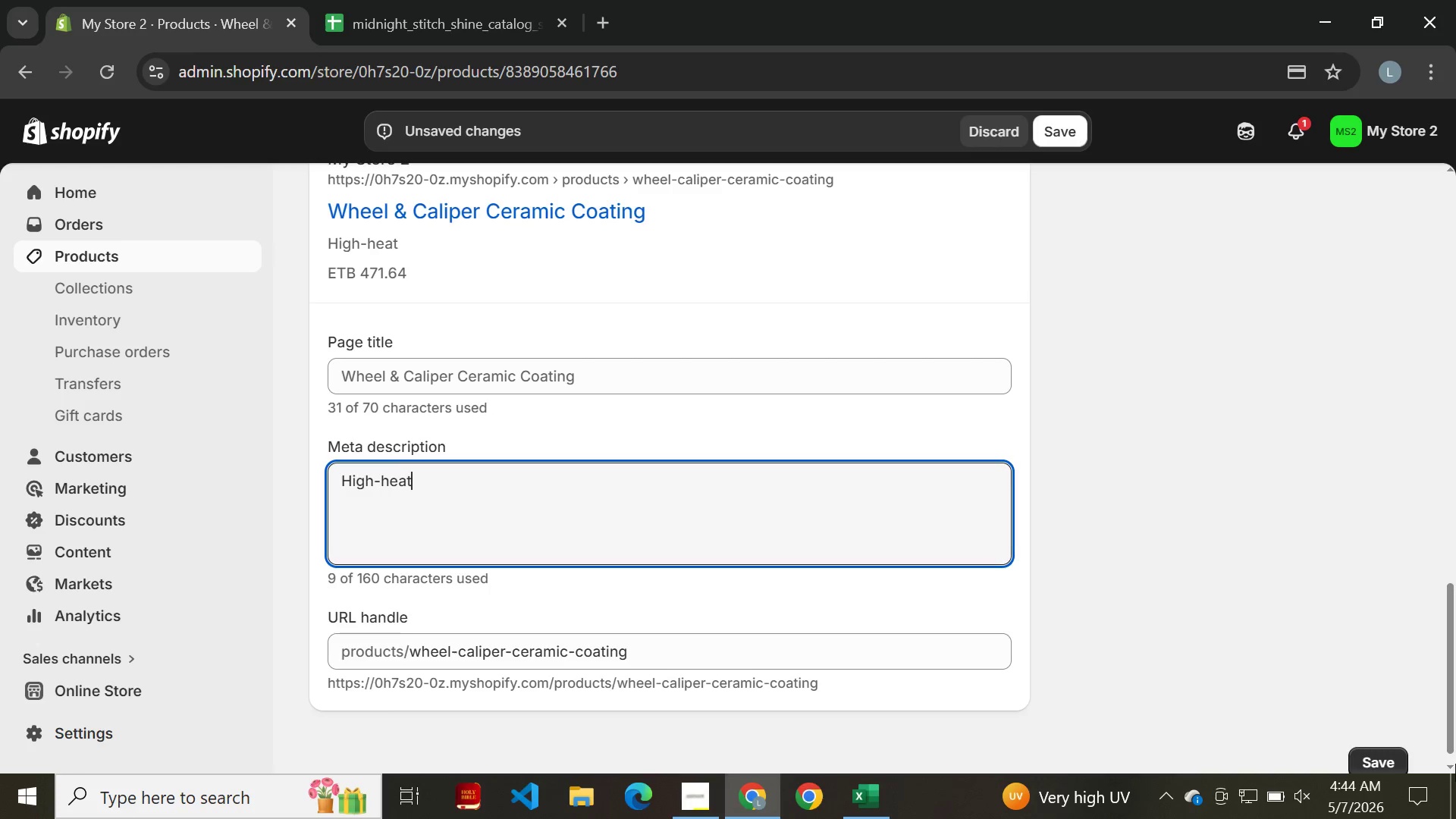 
type(resi)
key(Backspace)
key(Backspace)
key(Backspace)
key(Backspace)
 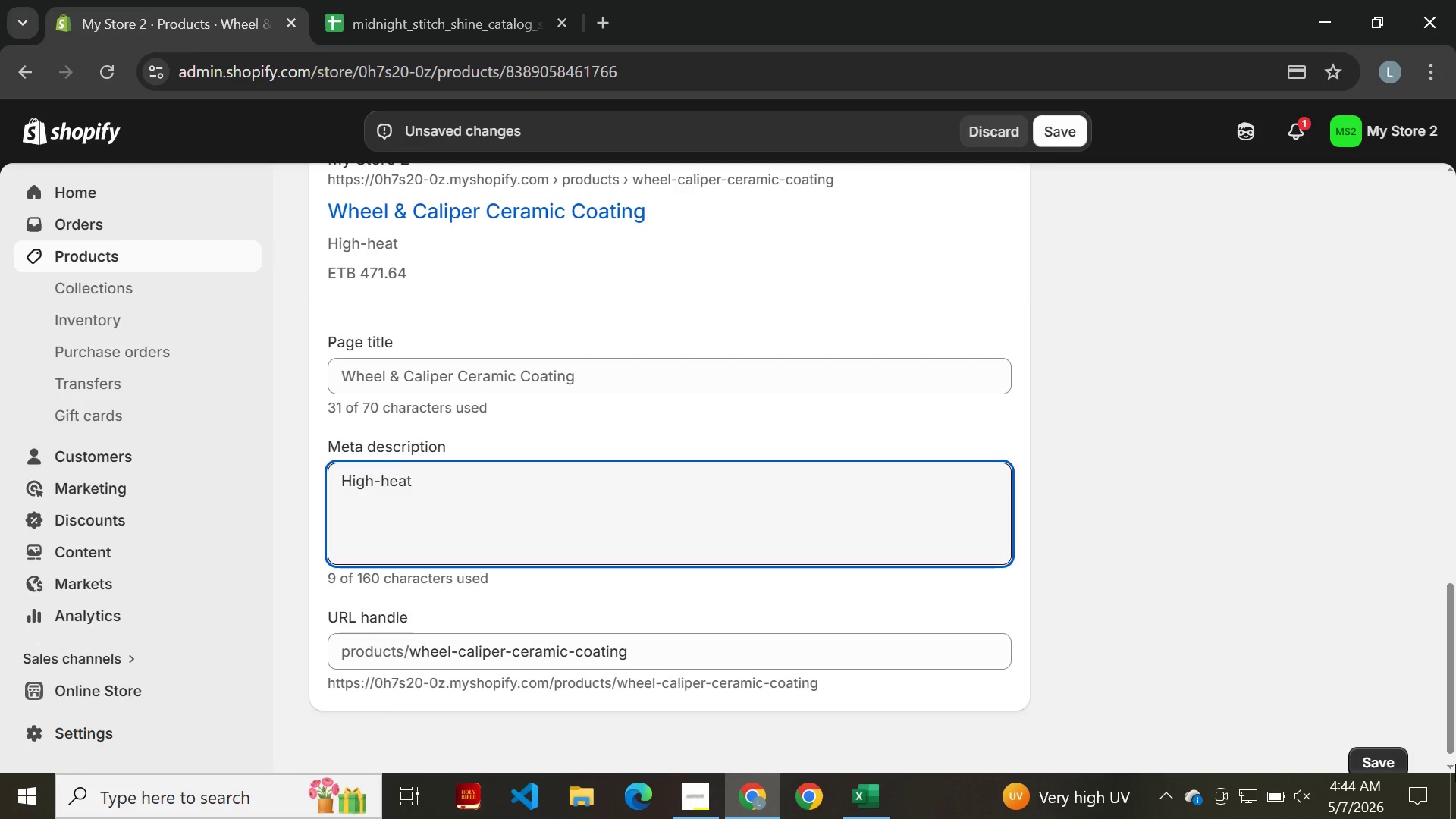 
type( resistant ceramic oc)
key(Backspace)
key(Backspace)
type(coating for we)
key(Backspace)
type(heels and brake calipers. Repels brake dust and road salt.Proffe)
key(Backspace)
key(Backspace)
type(essional-grade protection.)
 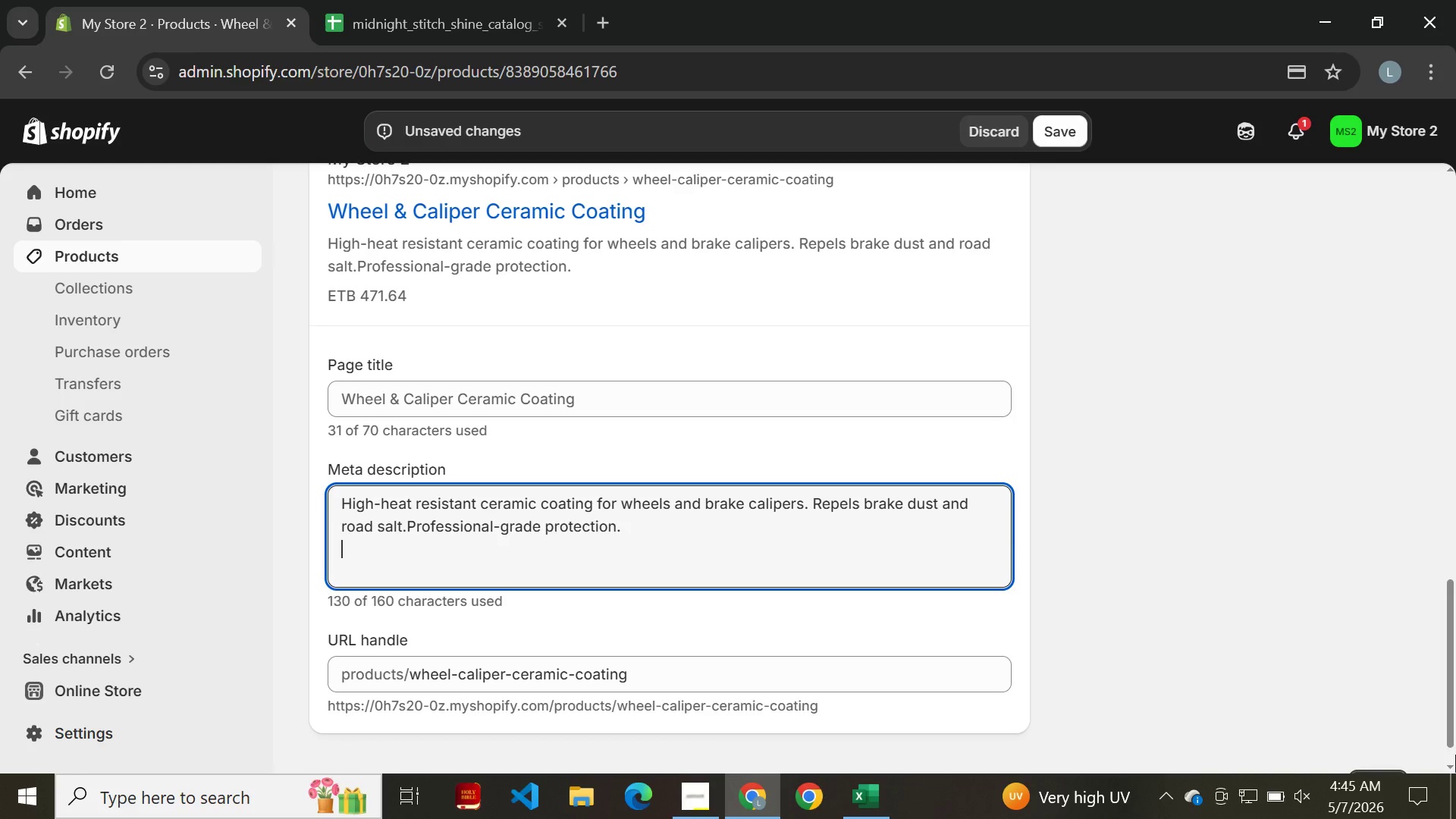 
key(Enter)
 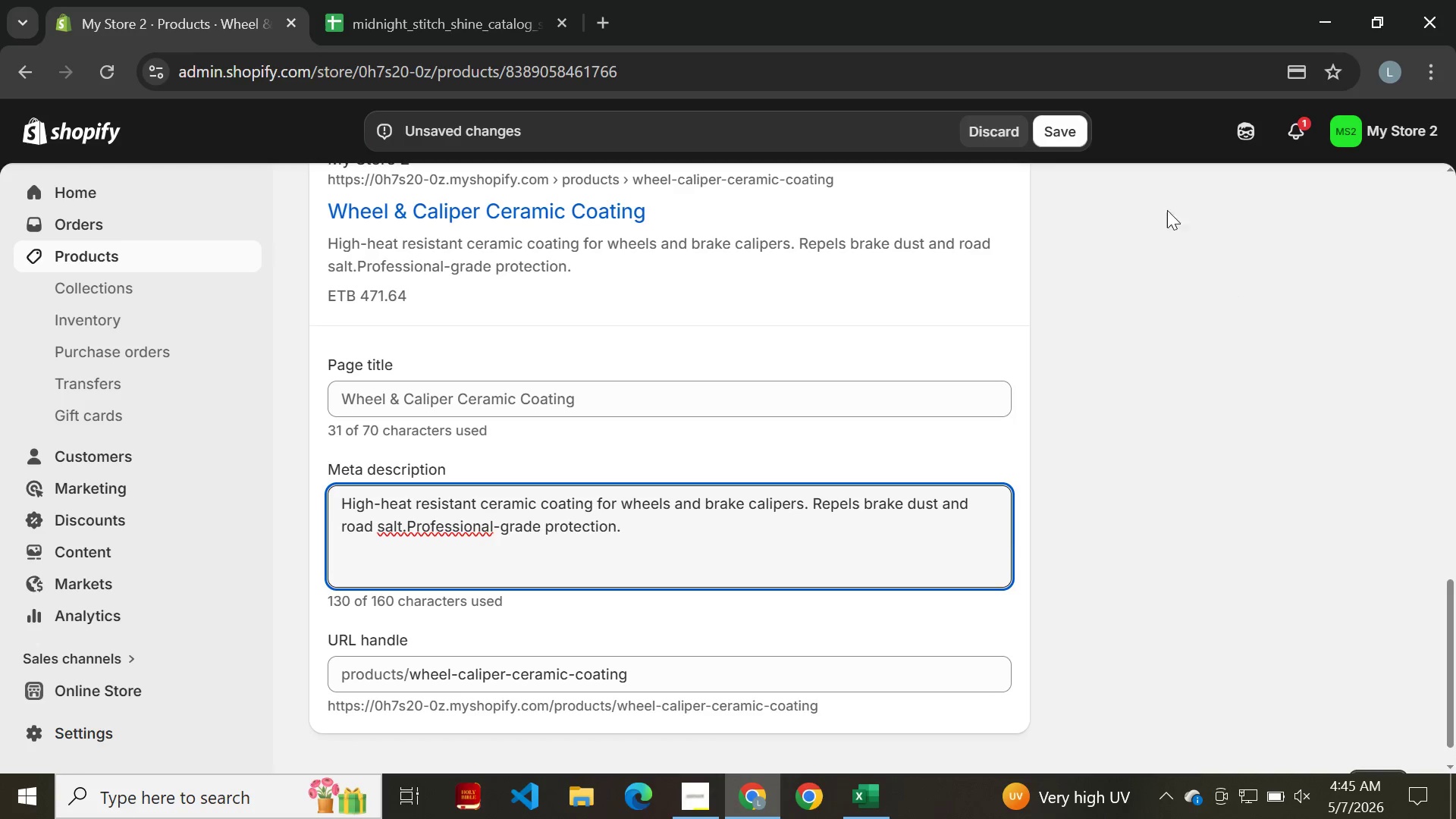 
left_click([1075, 140])
 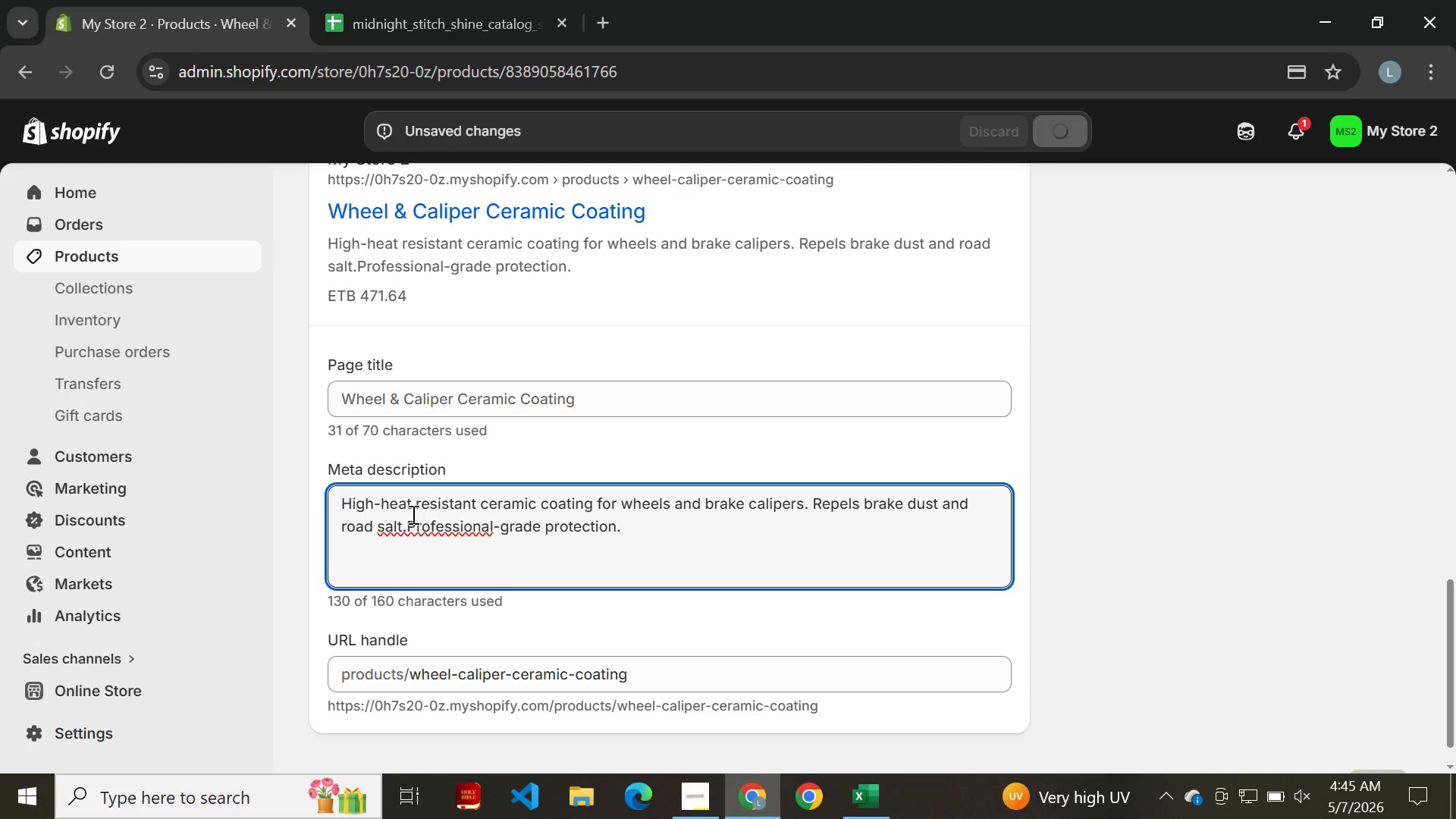 
left_click([412, 519])
 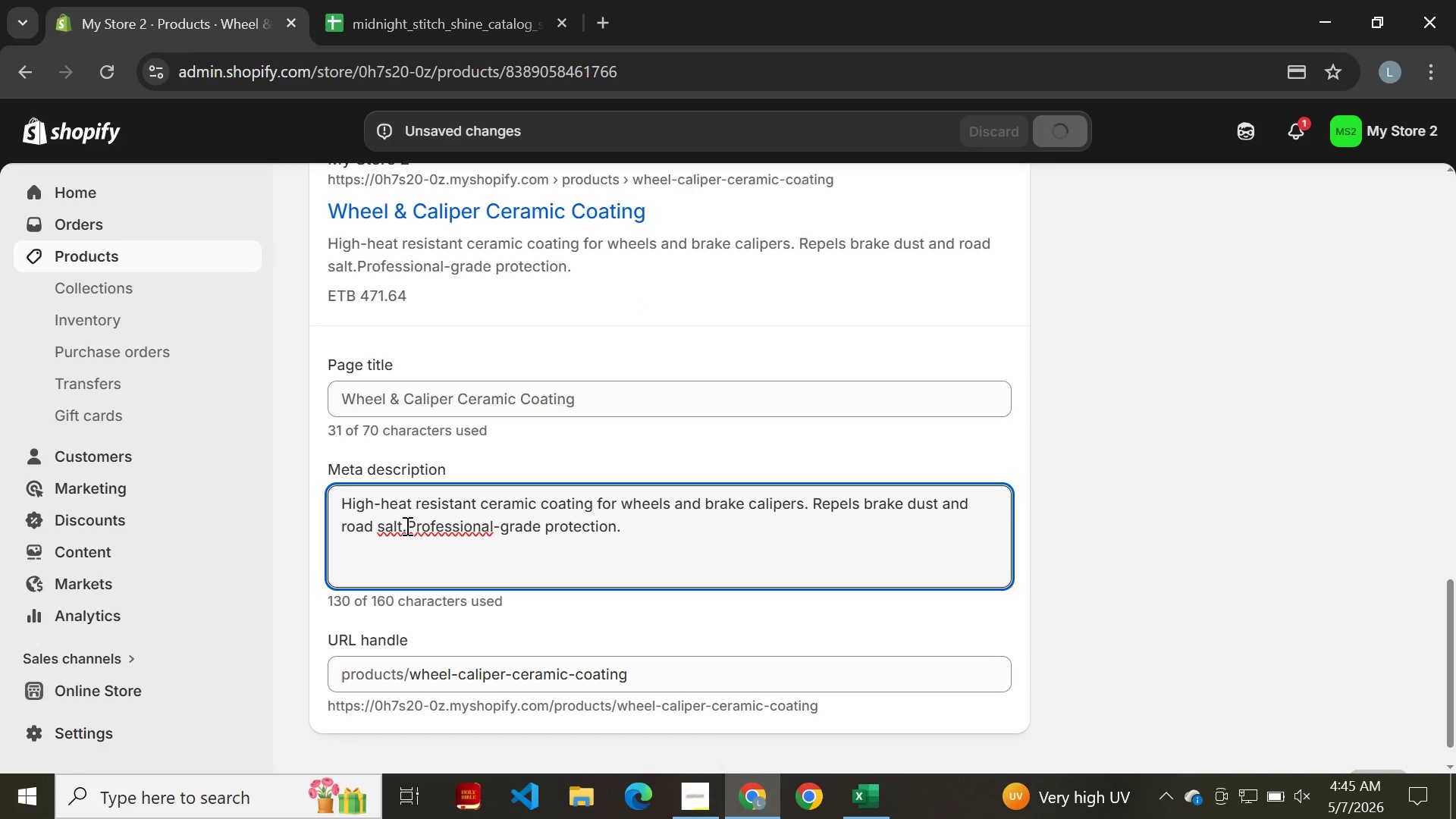 
left_click([406, 526])
 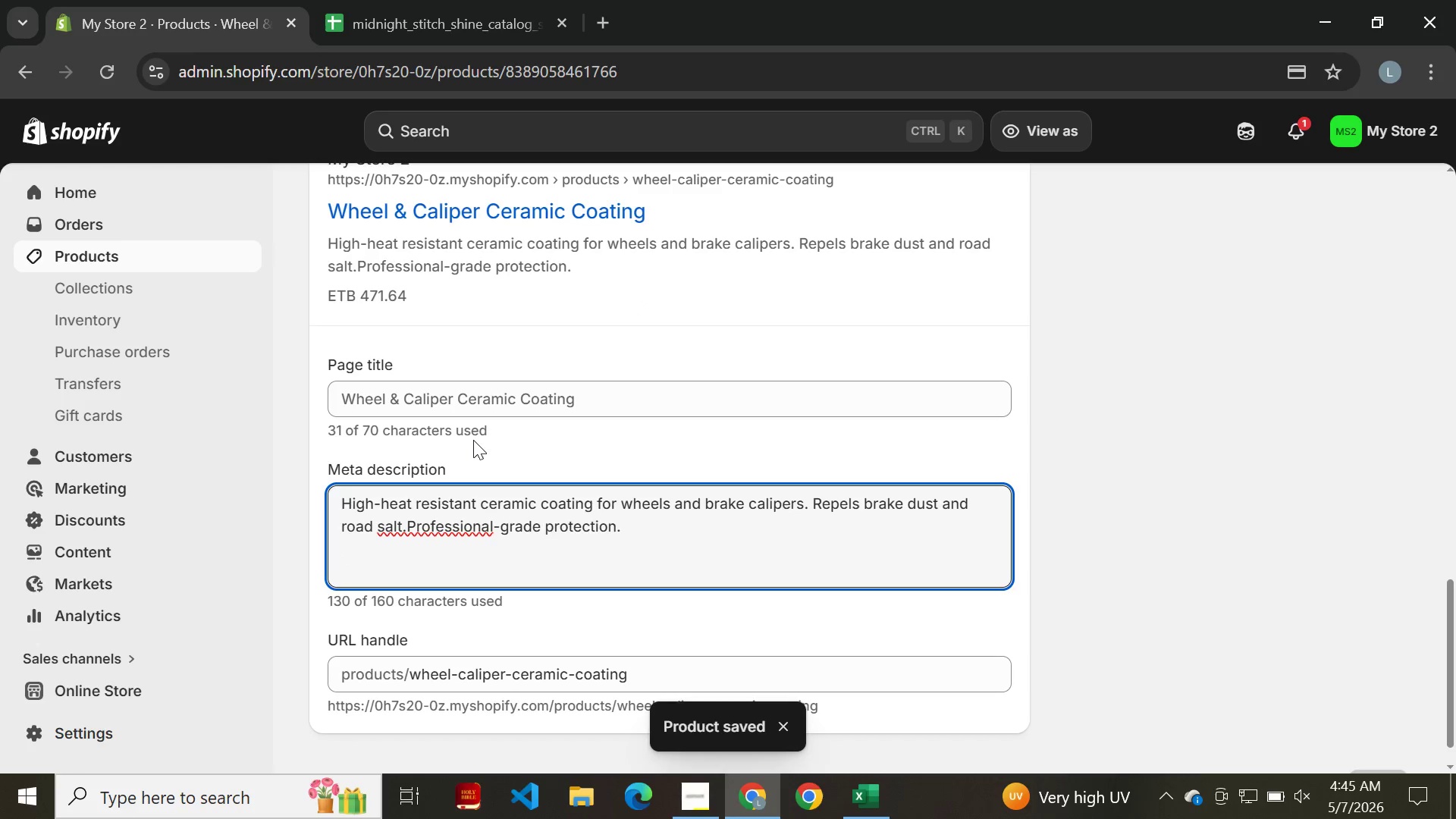 
key(Space)
 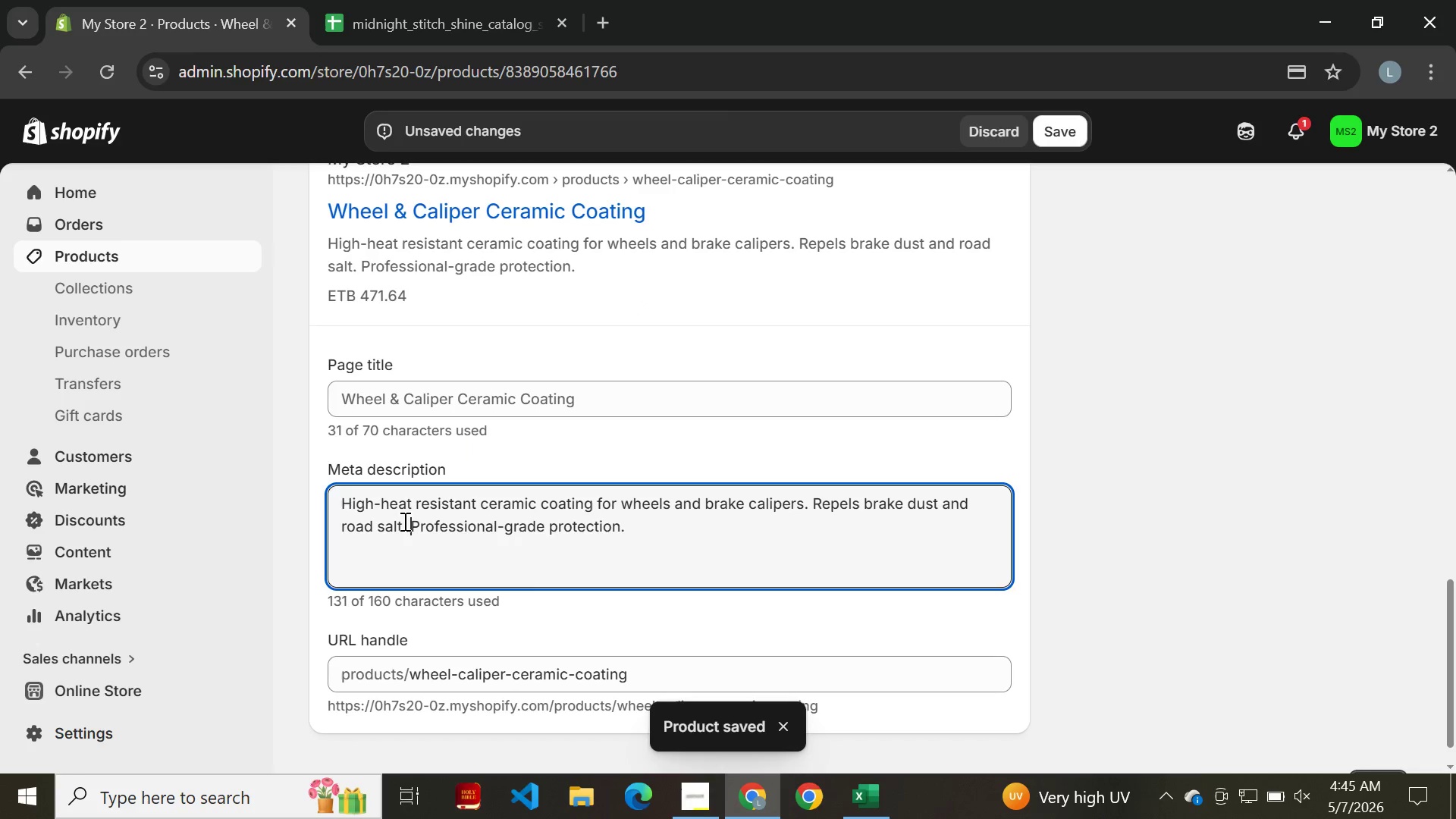 
left_click([403, 521])
 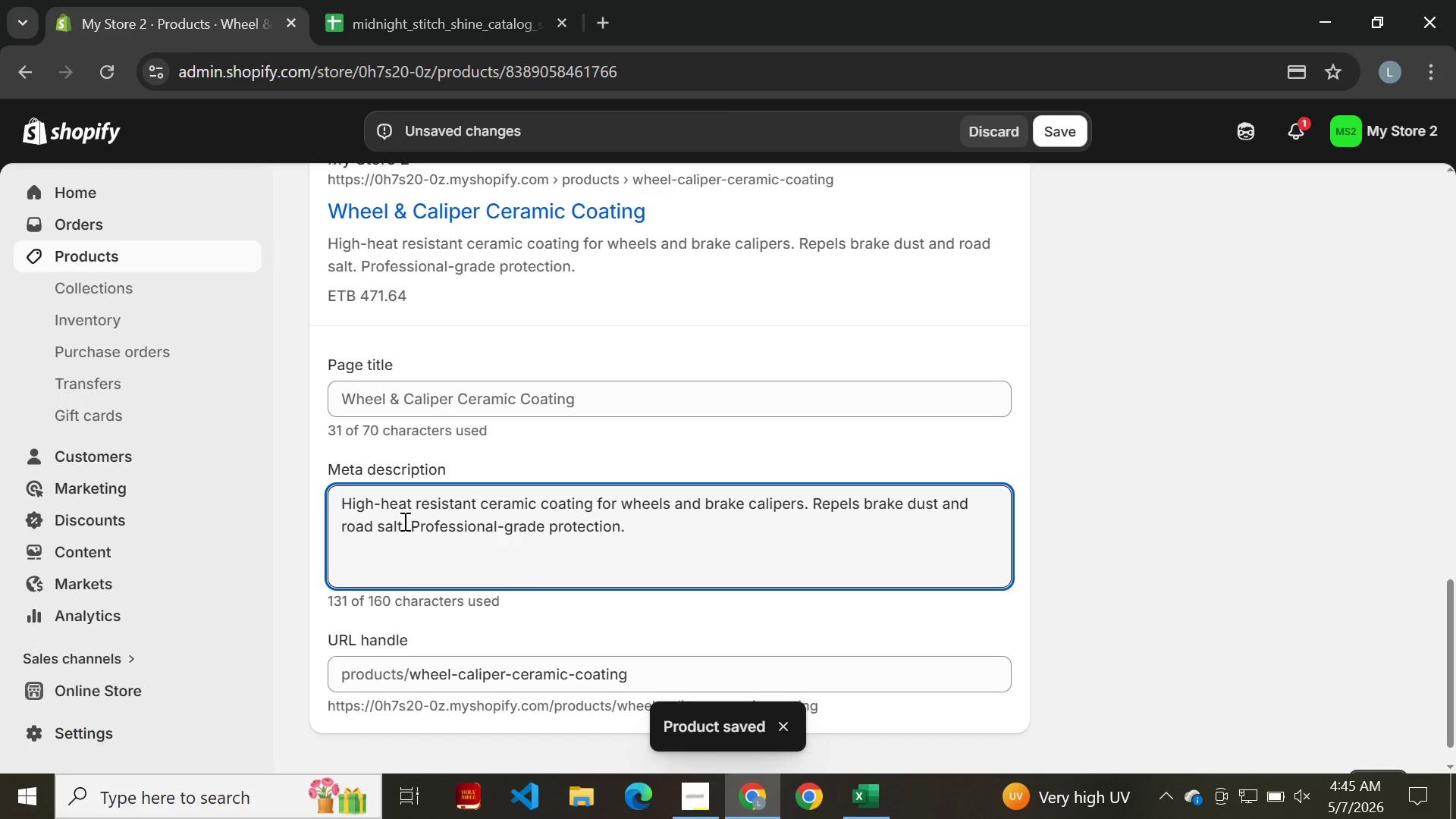 
key(Space)
 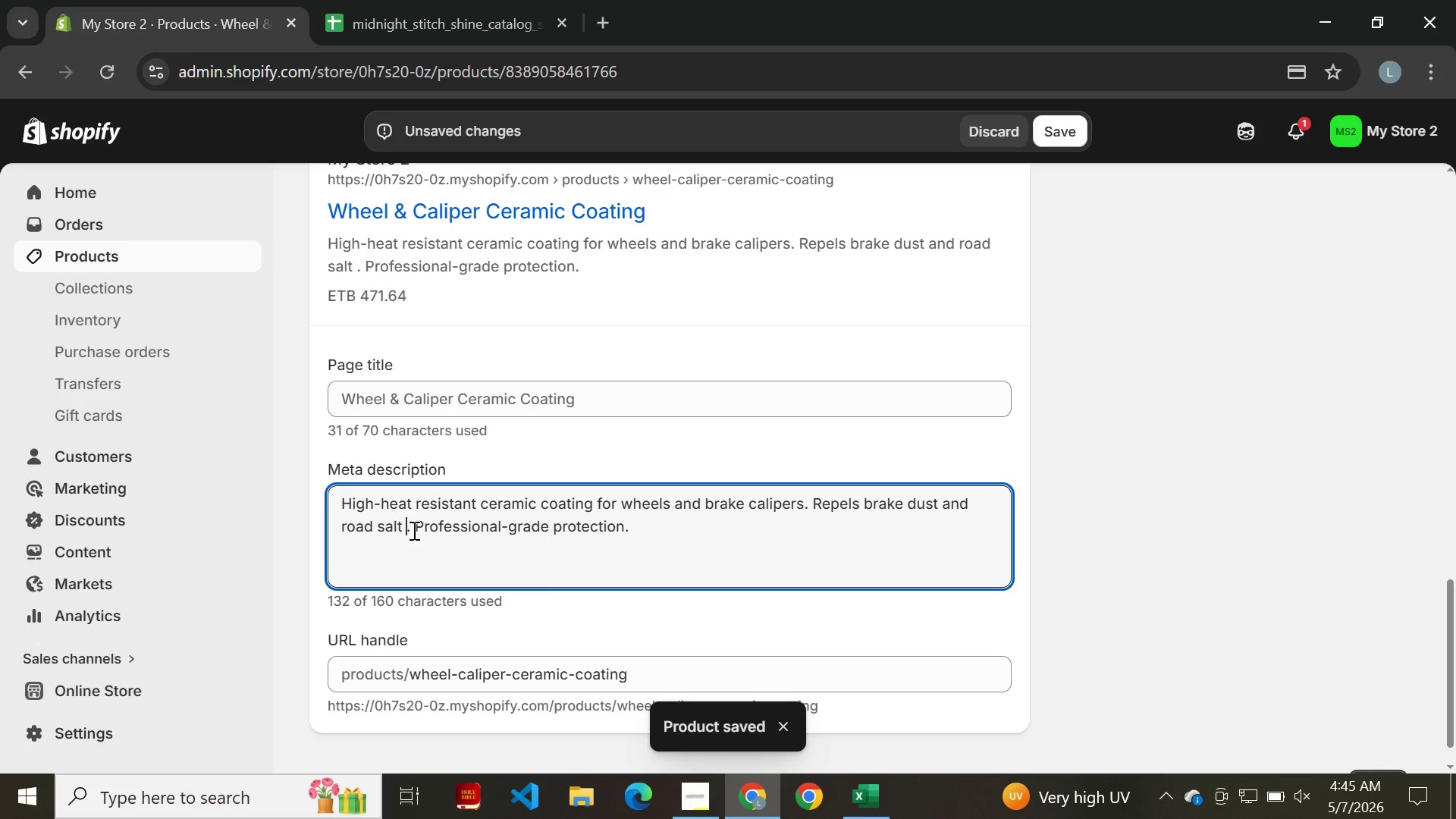 
key(Backspace)
 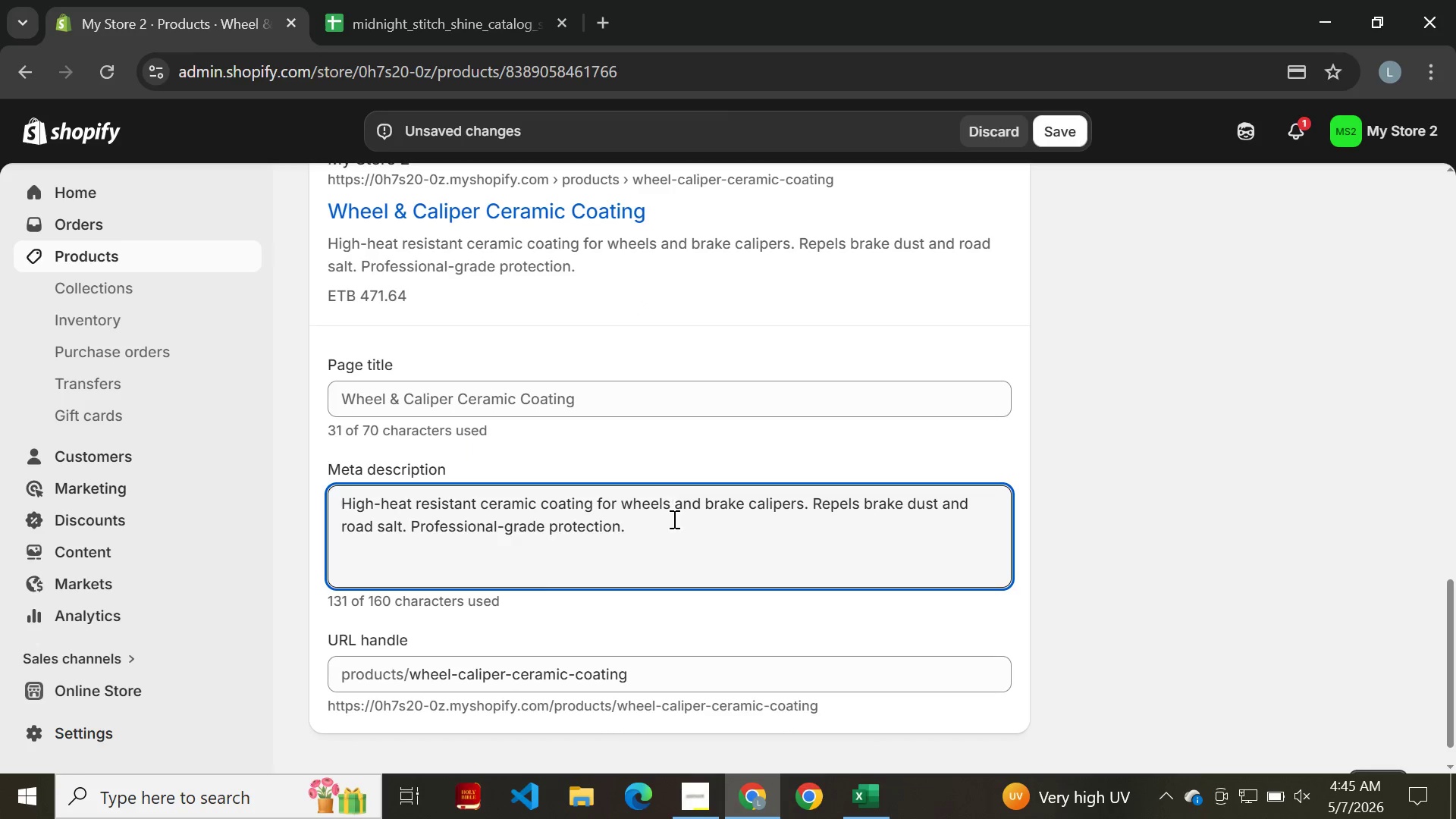 
left_click([673, 522])
 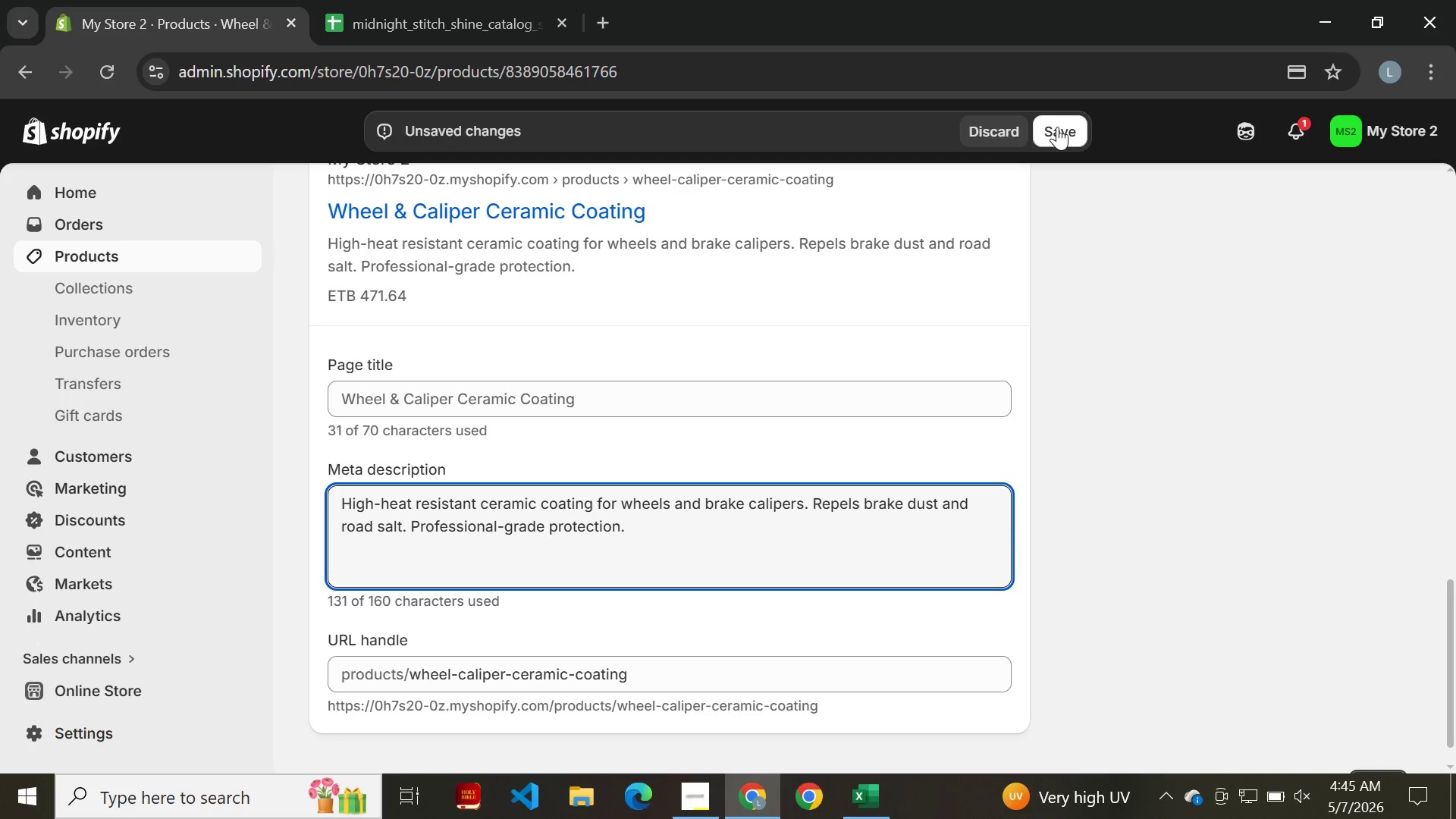 
left_click([1057, 127])
 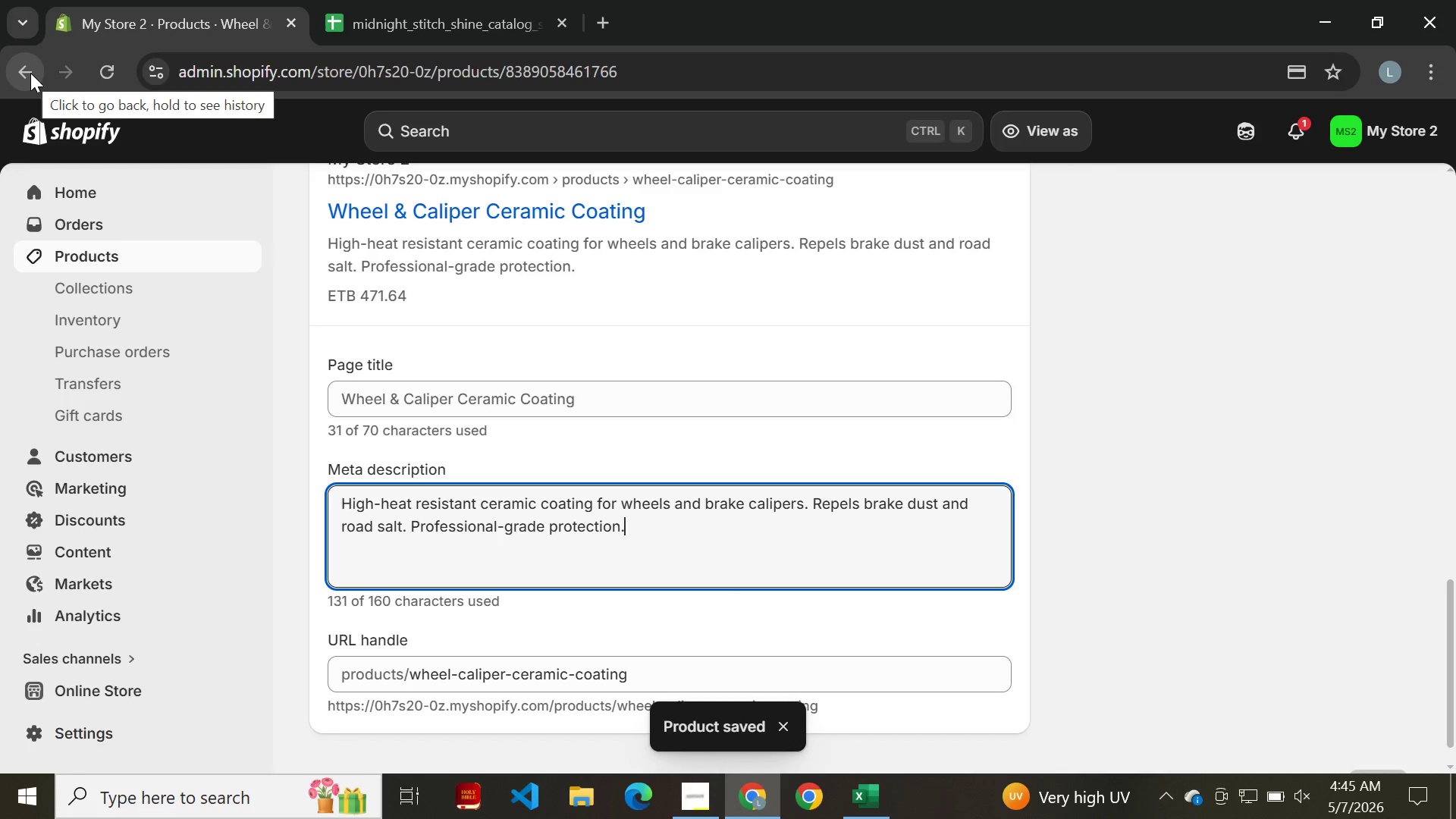 
wait(7.59)
 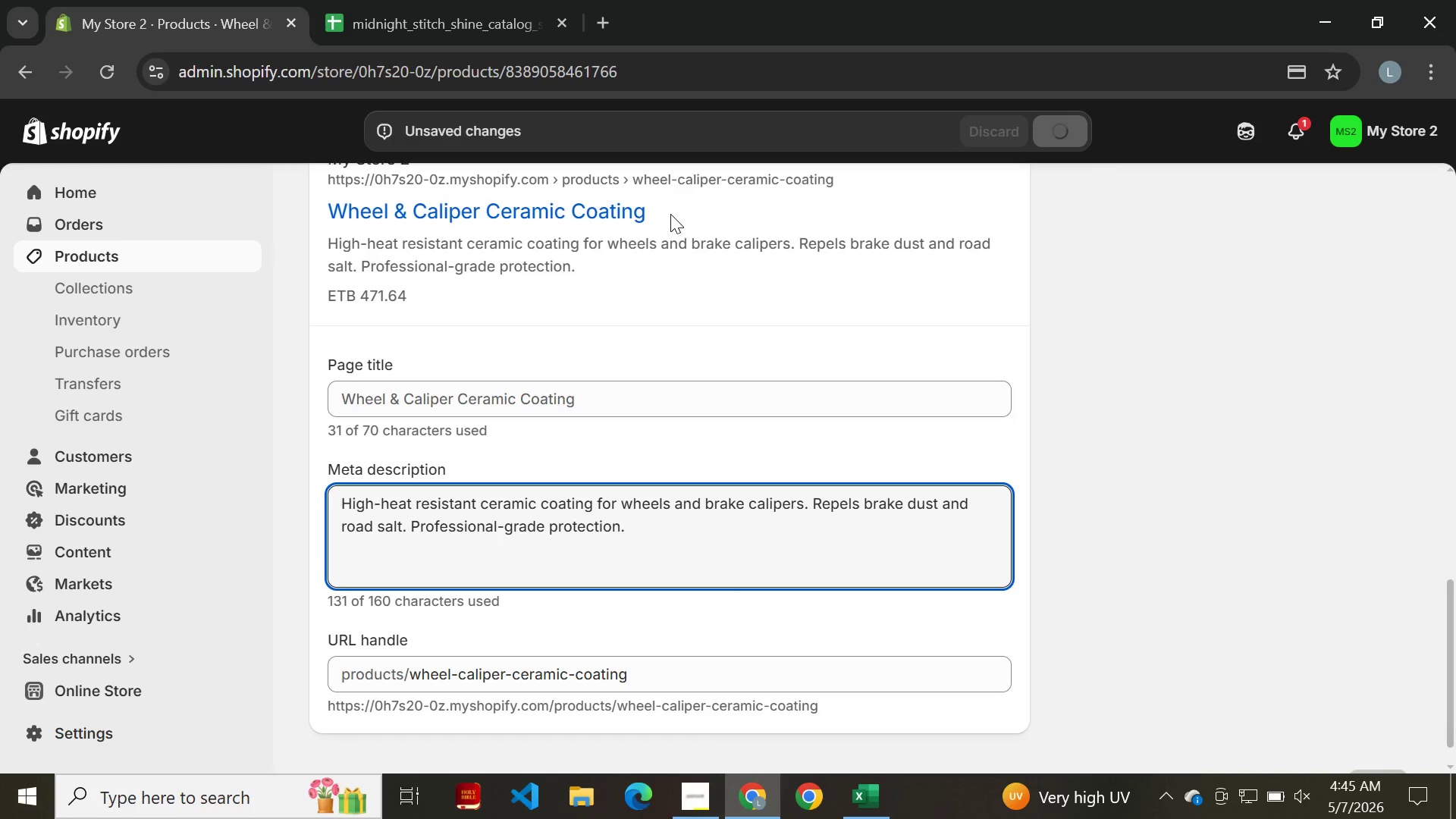 
left_click([30, 73])
 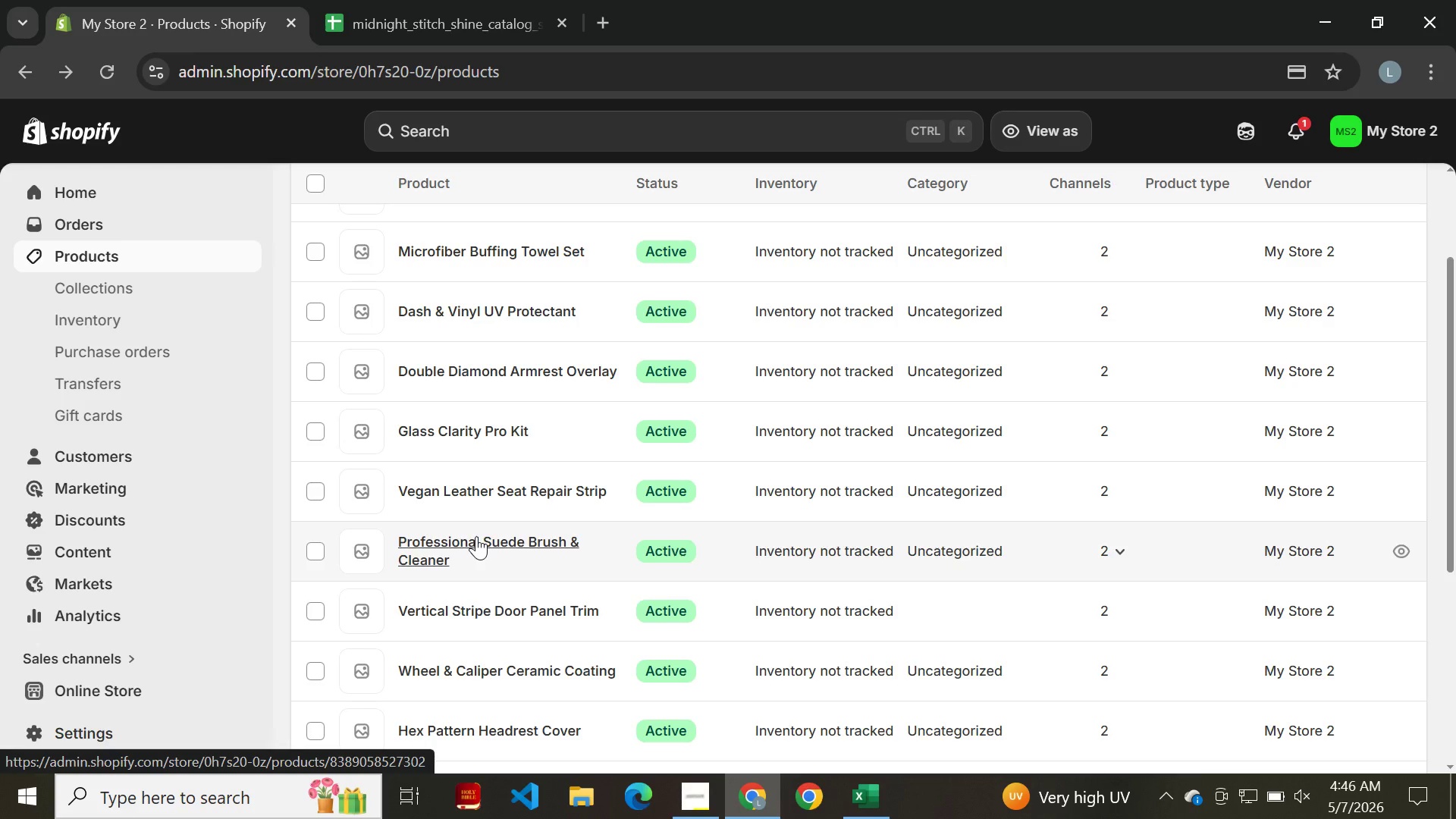 
wait(17.92)
 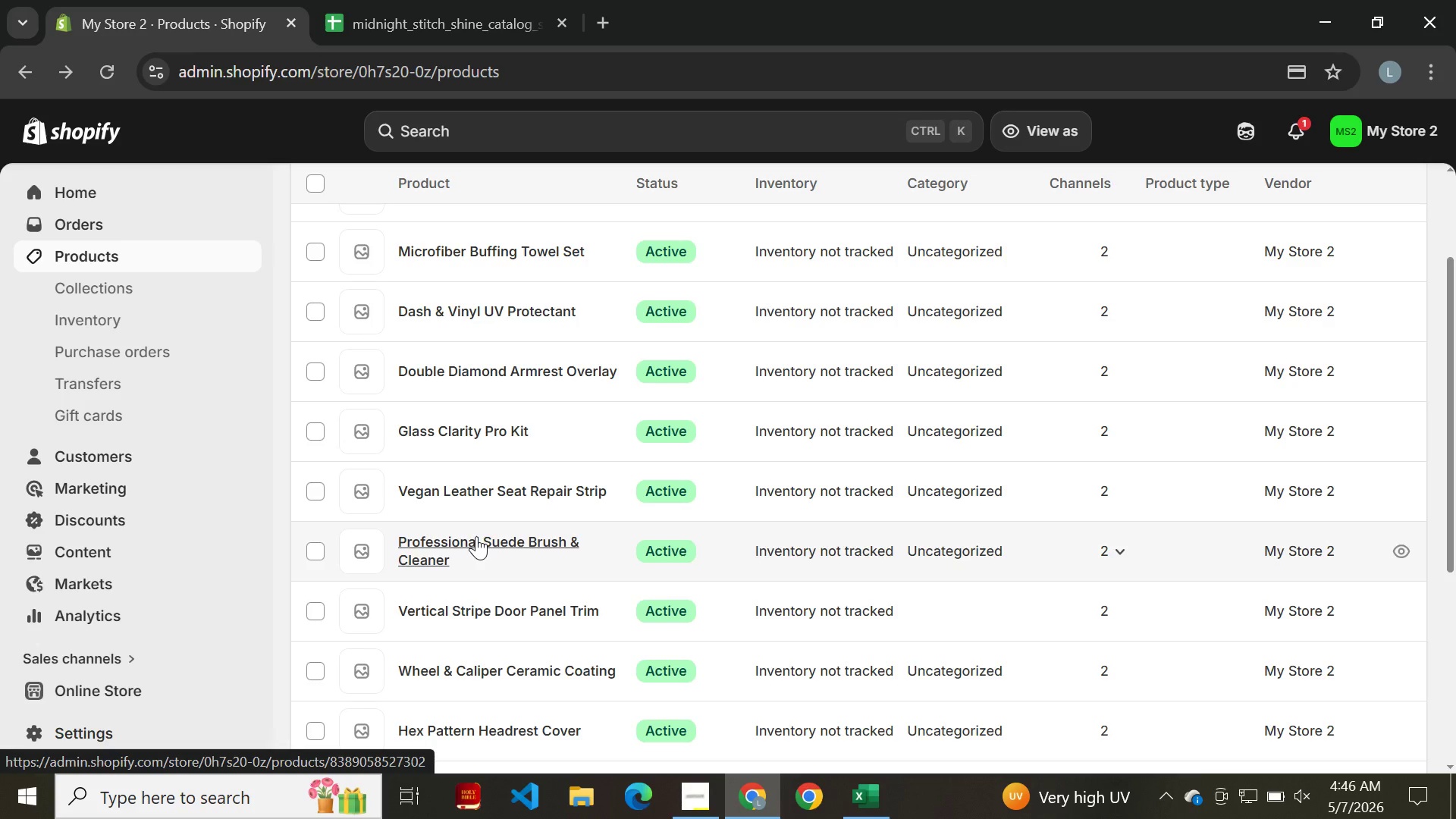 
left_click([493, 610])
 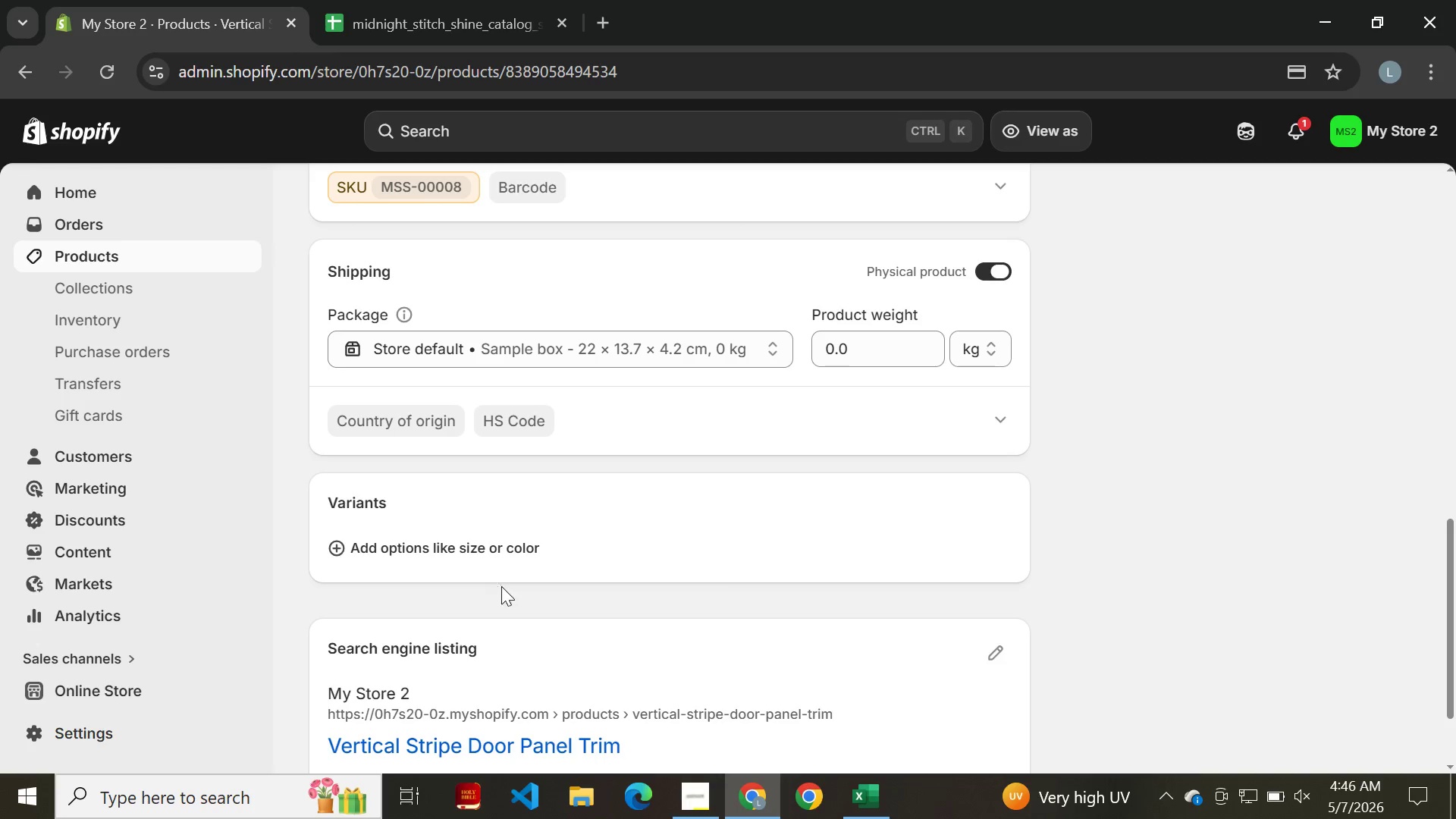 
wait(6.99)
 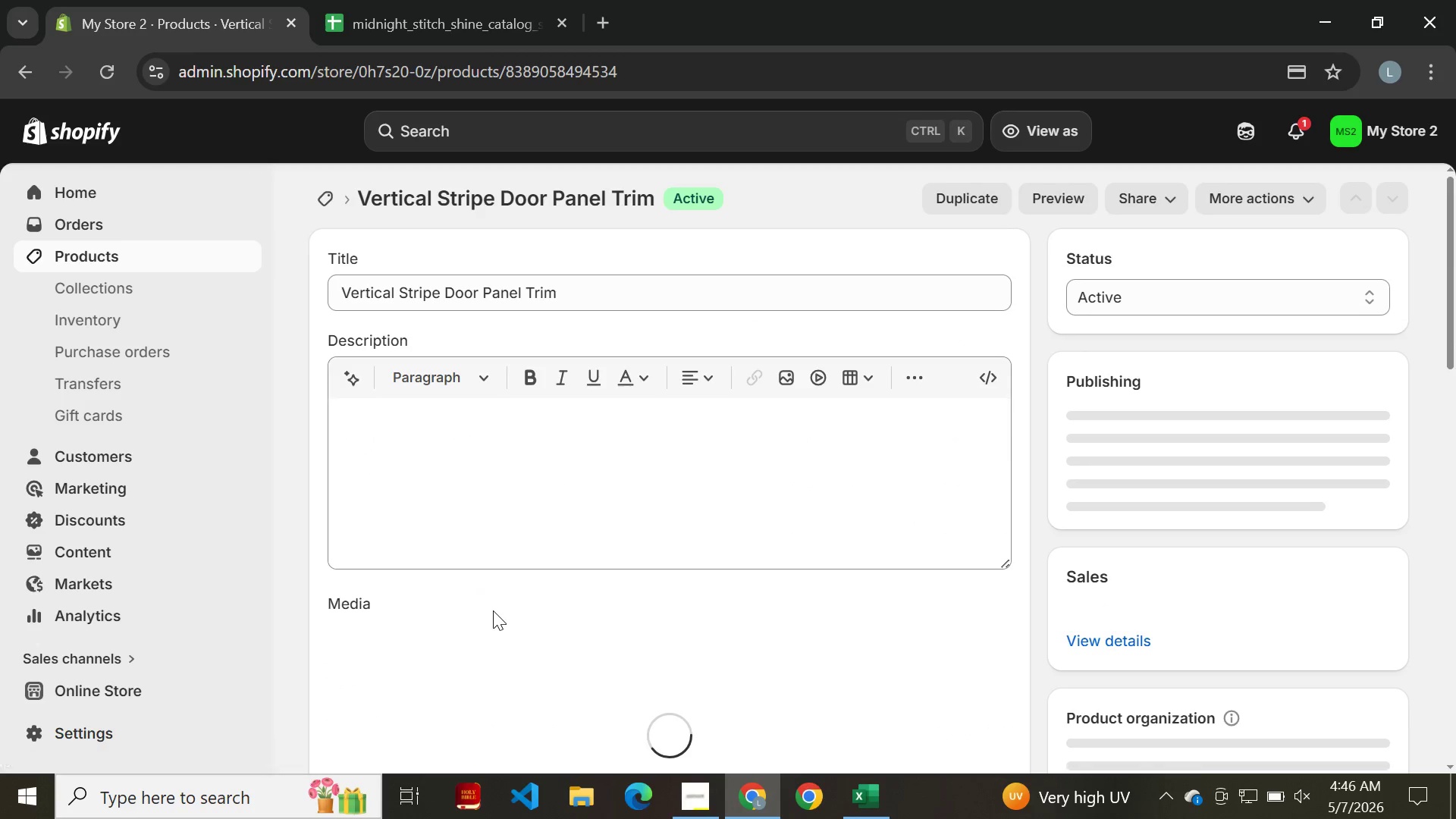 
left_click([996, 529])
 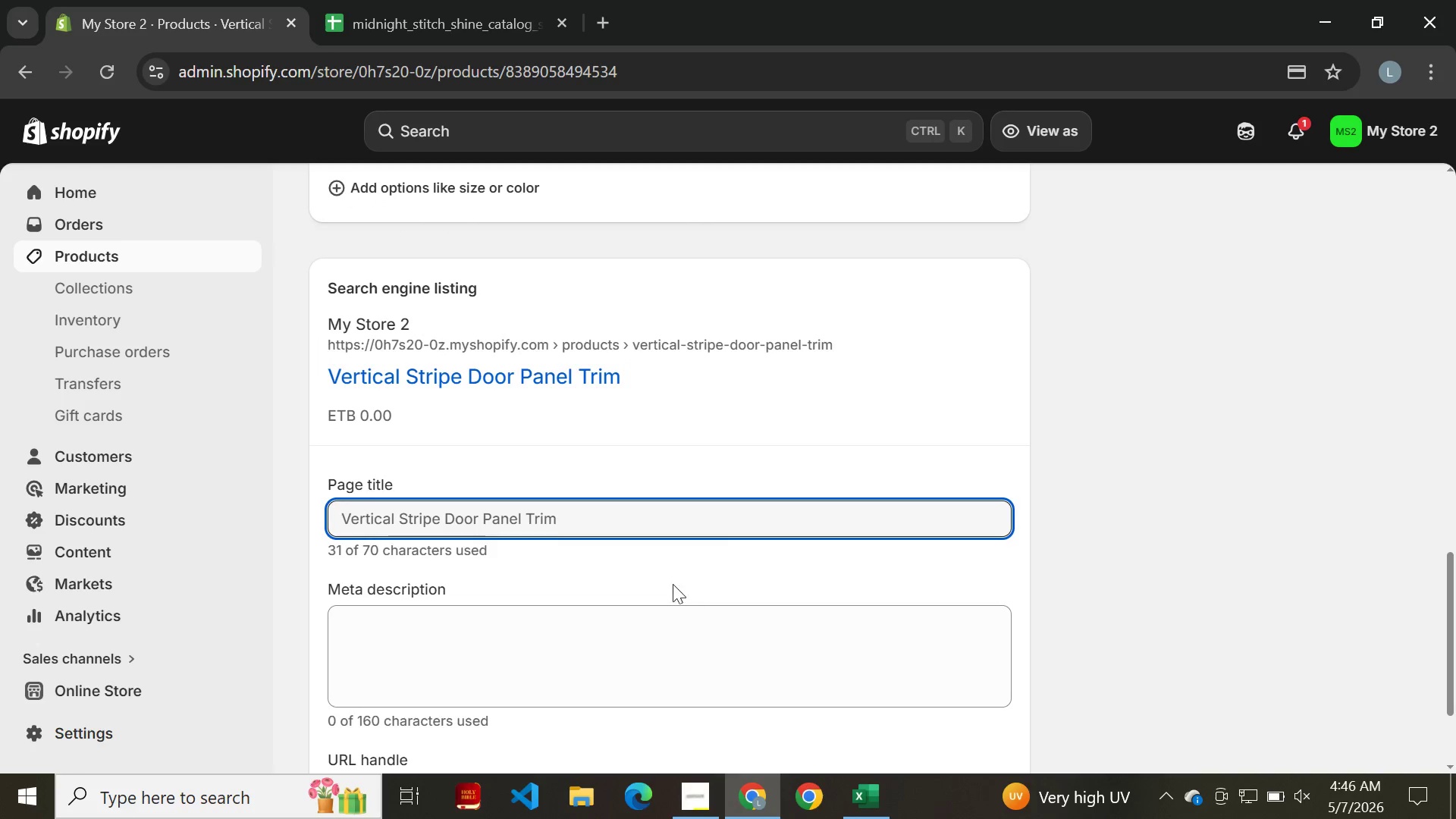 
left_click([636, 527])
 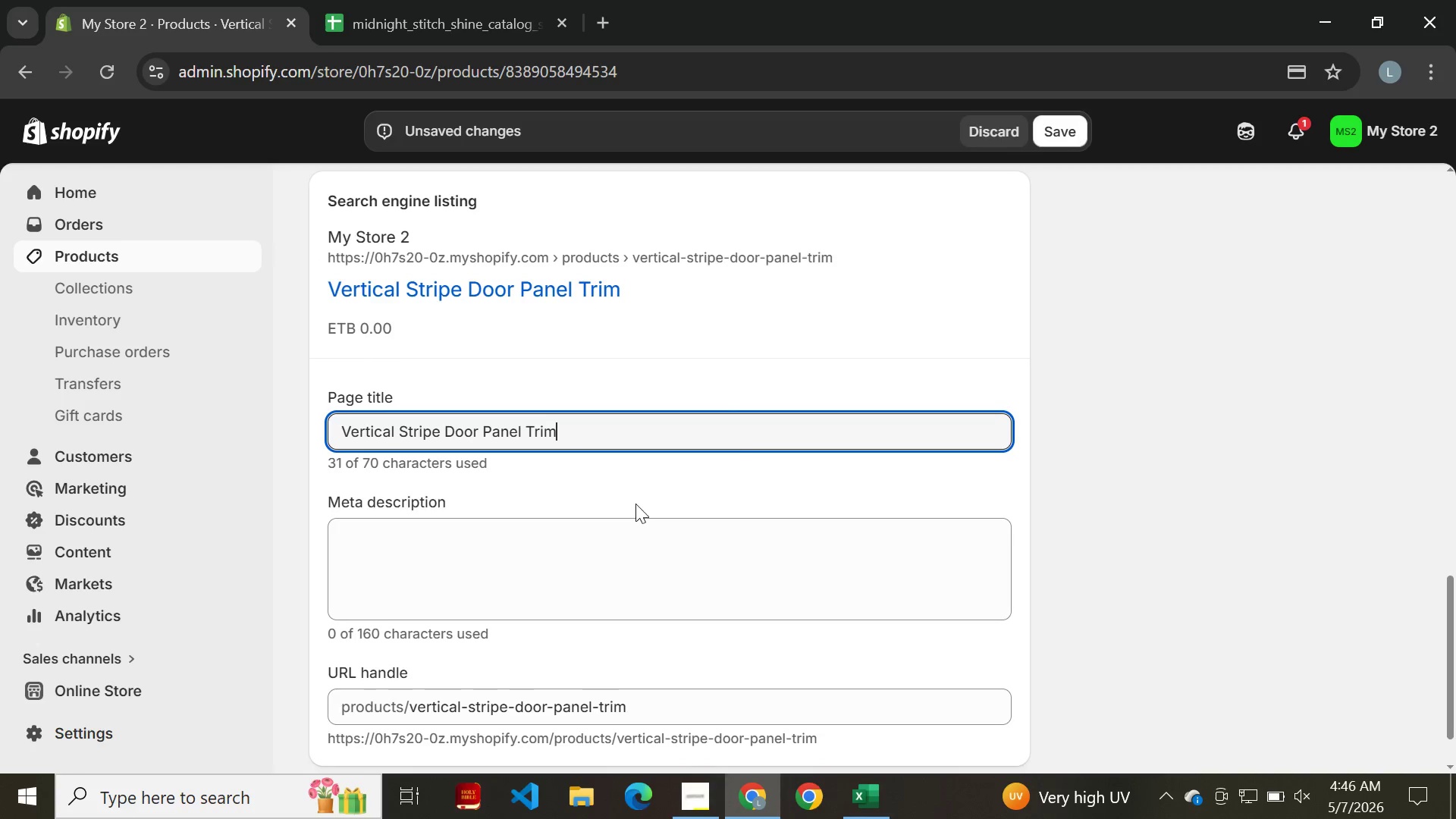 
left_click([587, 559])
 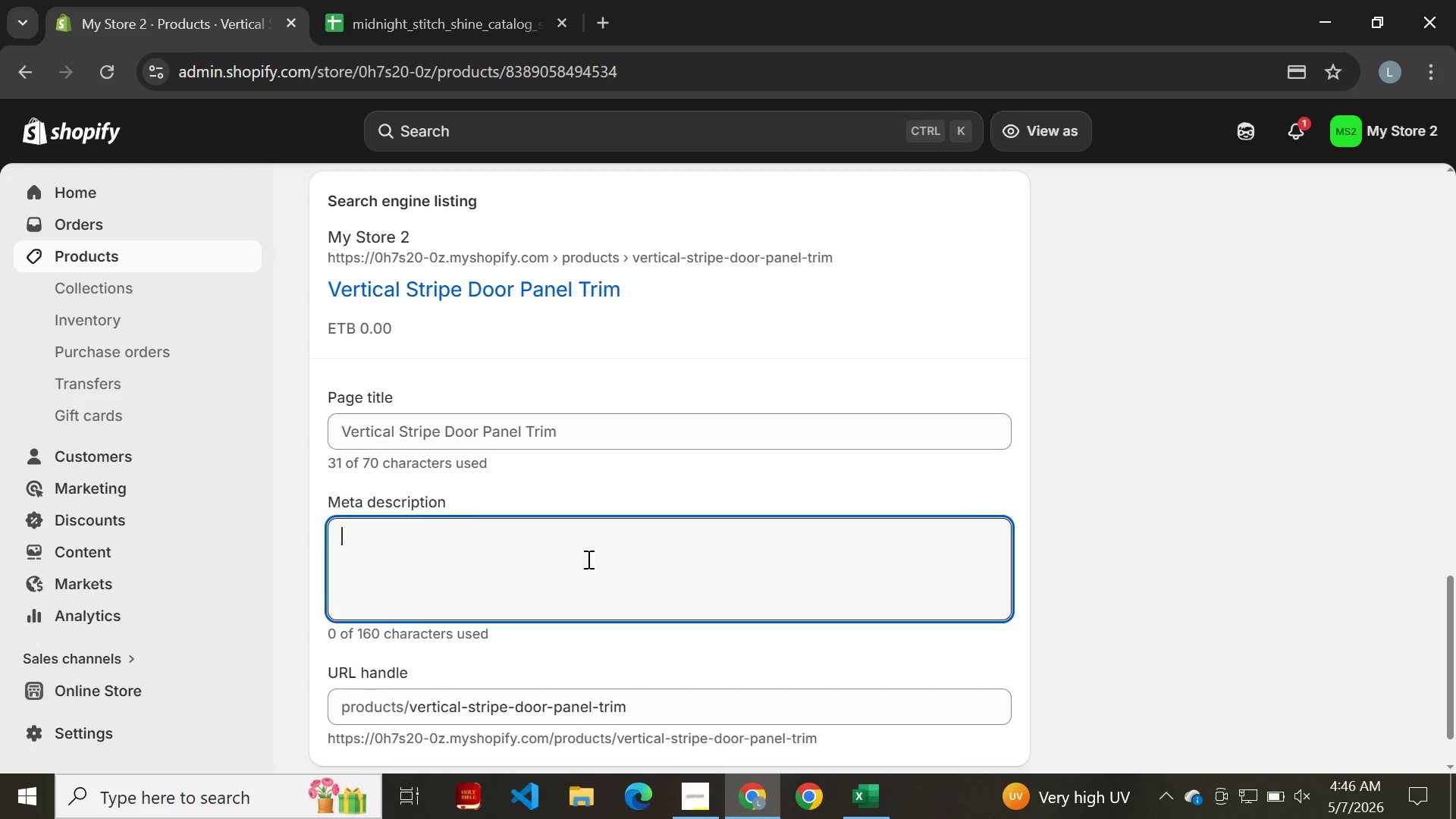 
wait(5.66)
 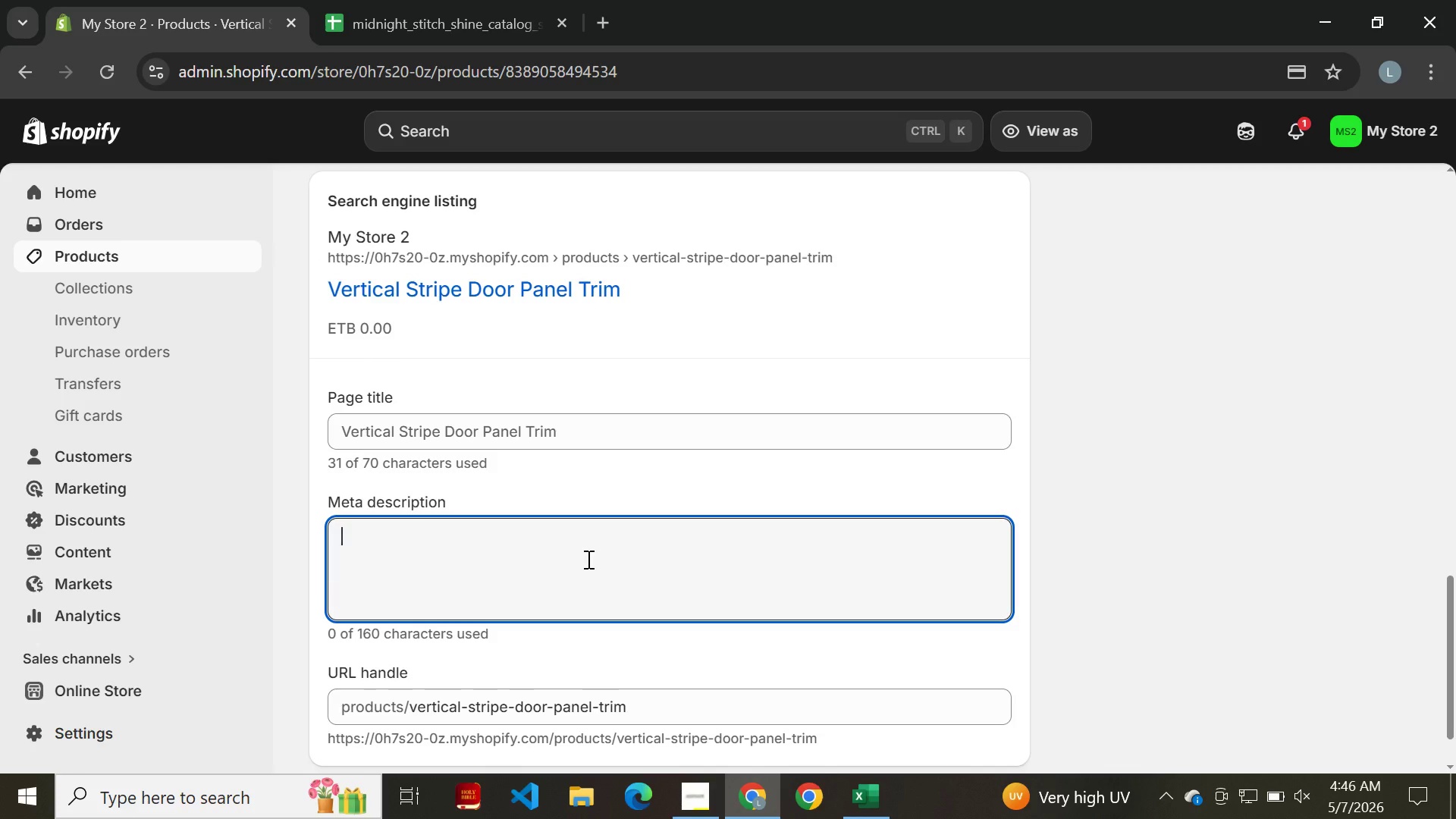 
type(EL)
key(Backspace)
type(legant vertical stripe stitching on premium)
 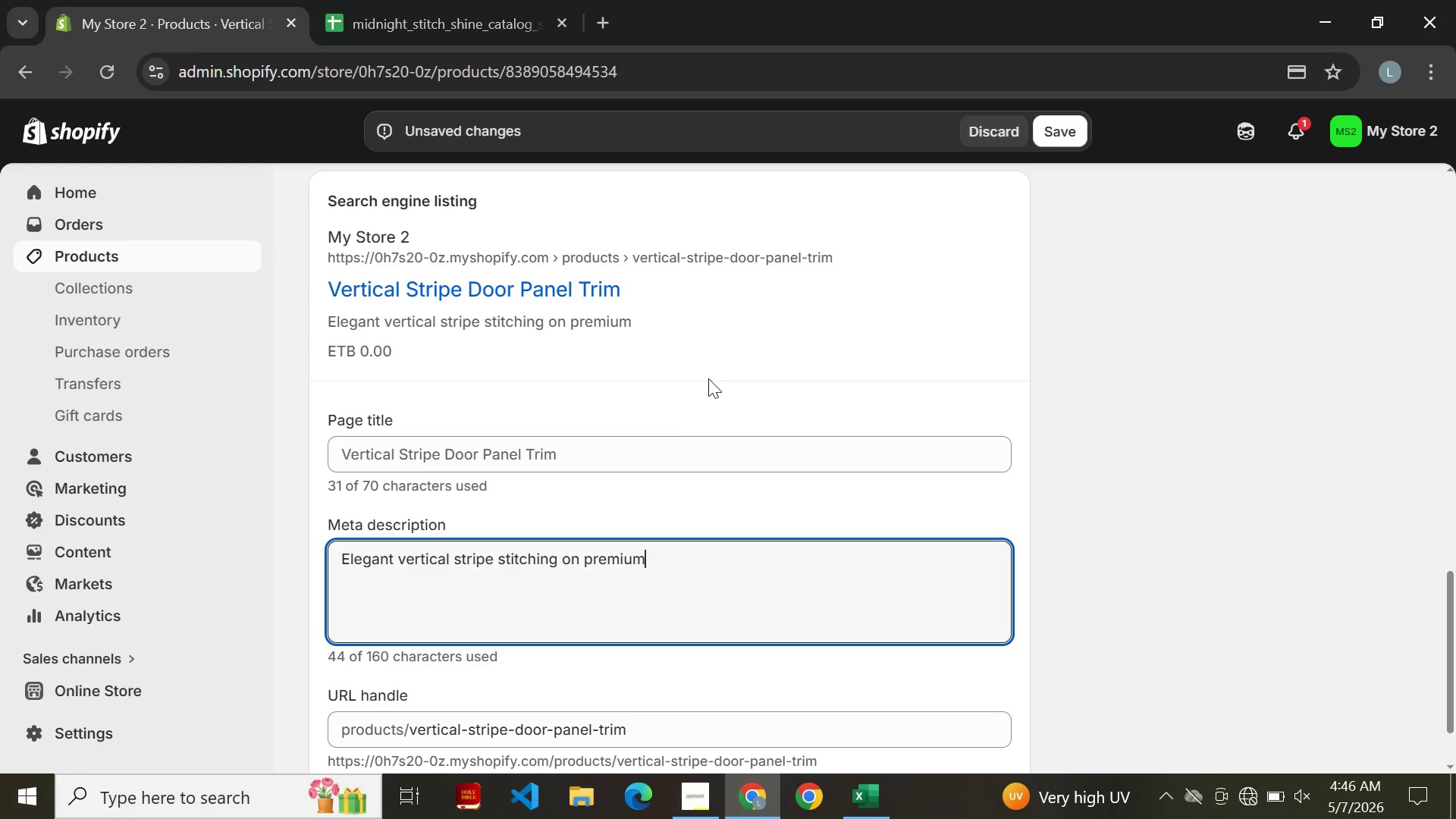 
type( A)
key(Backspace)
type(Nappa LEATHER)
key(Backspace)
key(Backspace)
key(Backspace)
key(Backspace)
key(Backspace)
key(Backspace)
key(Backspace)
type(leather )
key(Backspace)
type(. Desighe)
key(Backspace)
key(Backspace)
type(ned for door card inserts. Cognac Tan CO)
key(Backspace)
key(Backspace)
type(color. LU)
key(Backspace)
type(uc)
key(Backspace)
type(xury ine)
key(Backspace)
type(terior upgrade)
 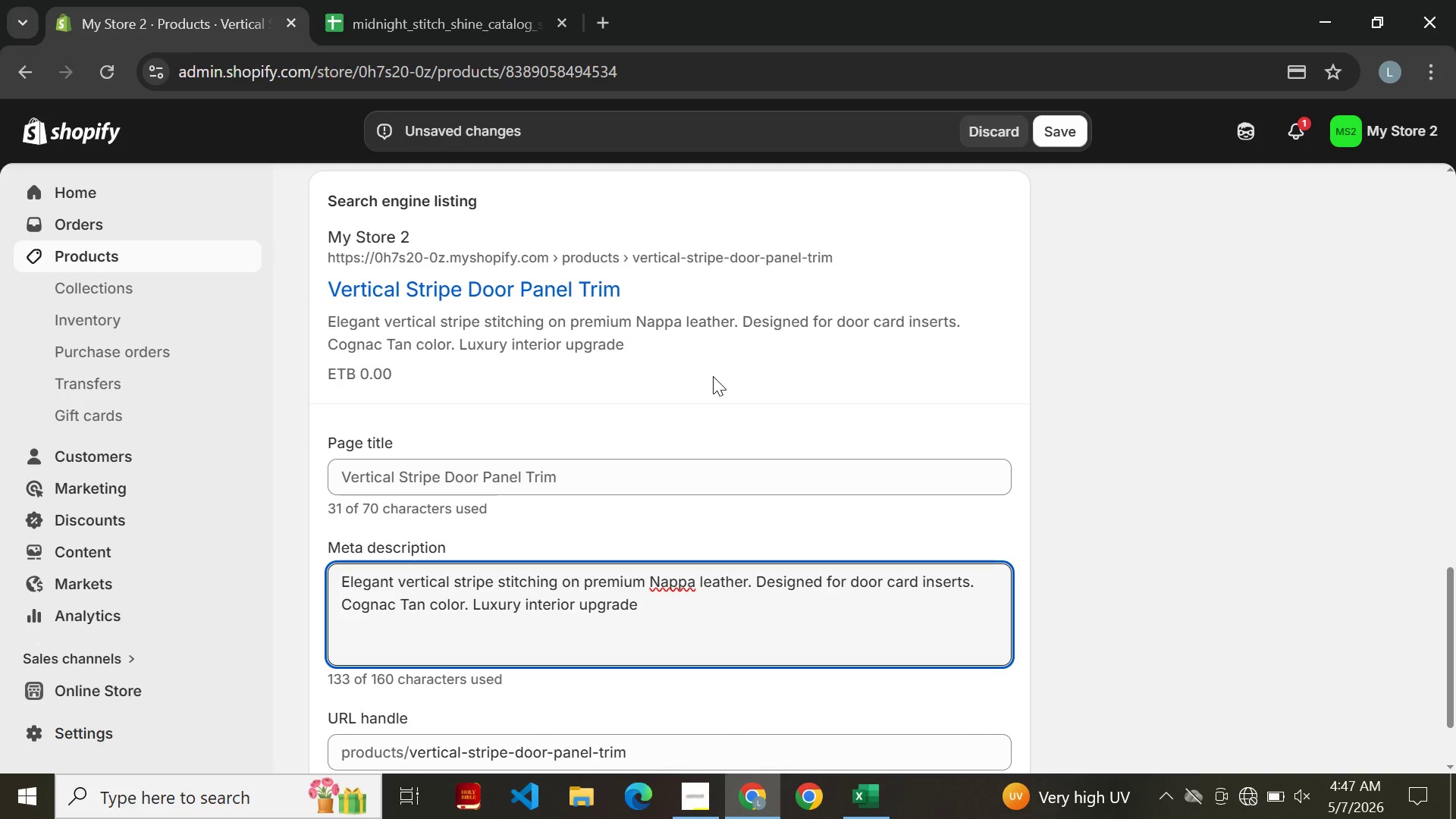 
hold_key(key=CapsLock, duration=0.33)
 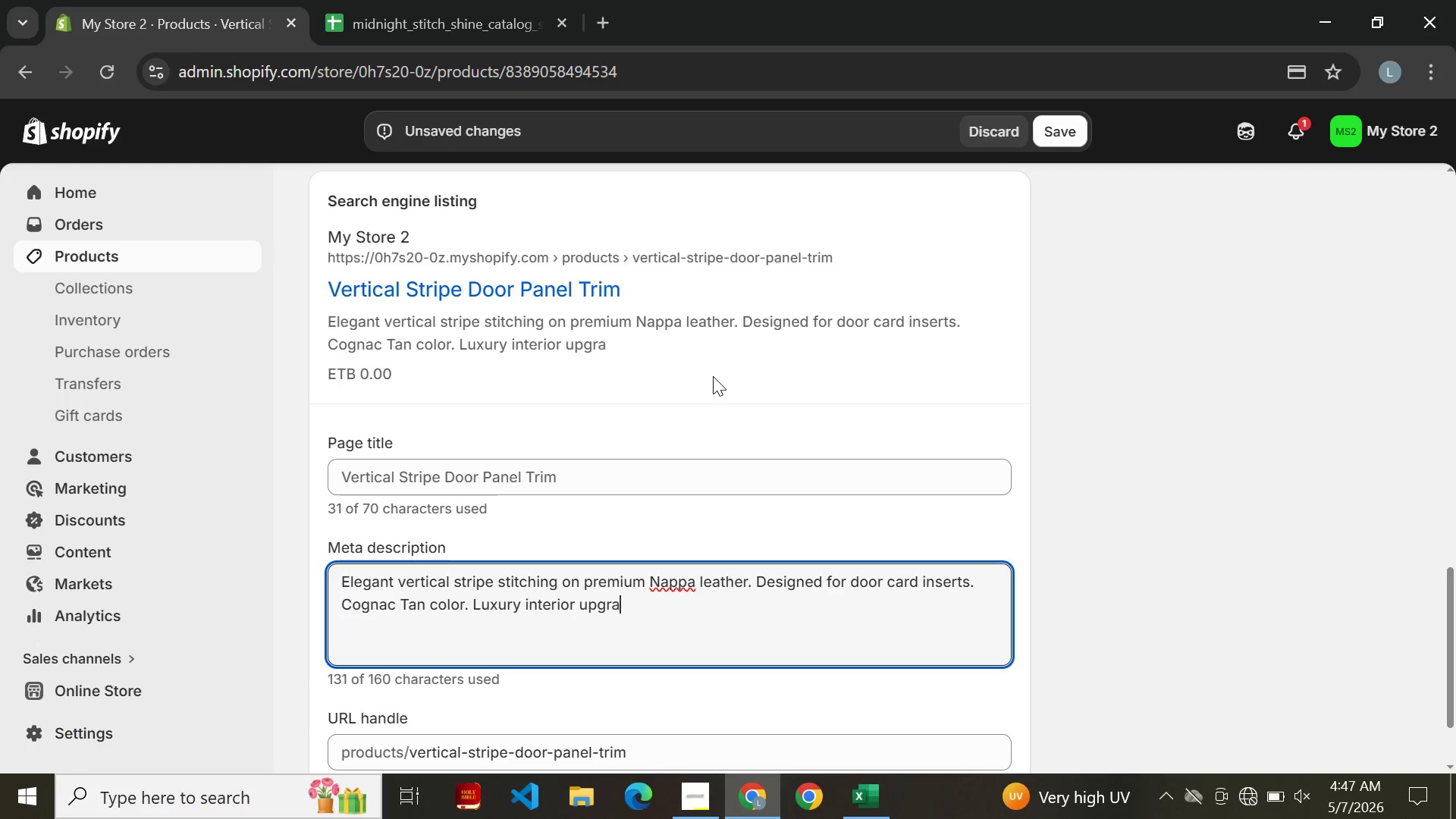 
left_click([1054, 130])
 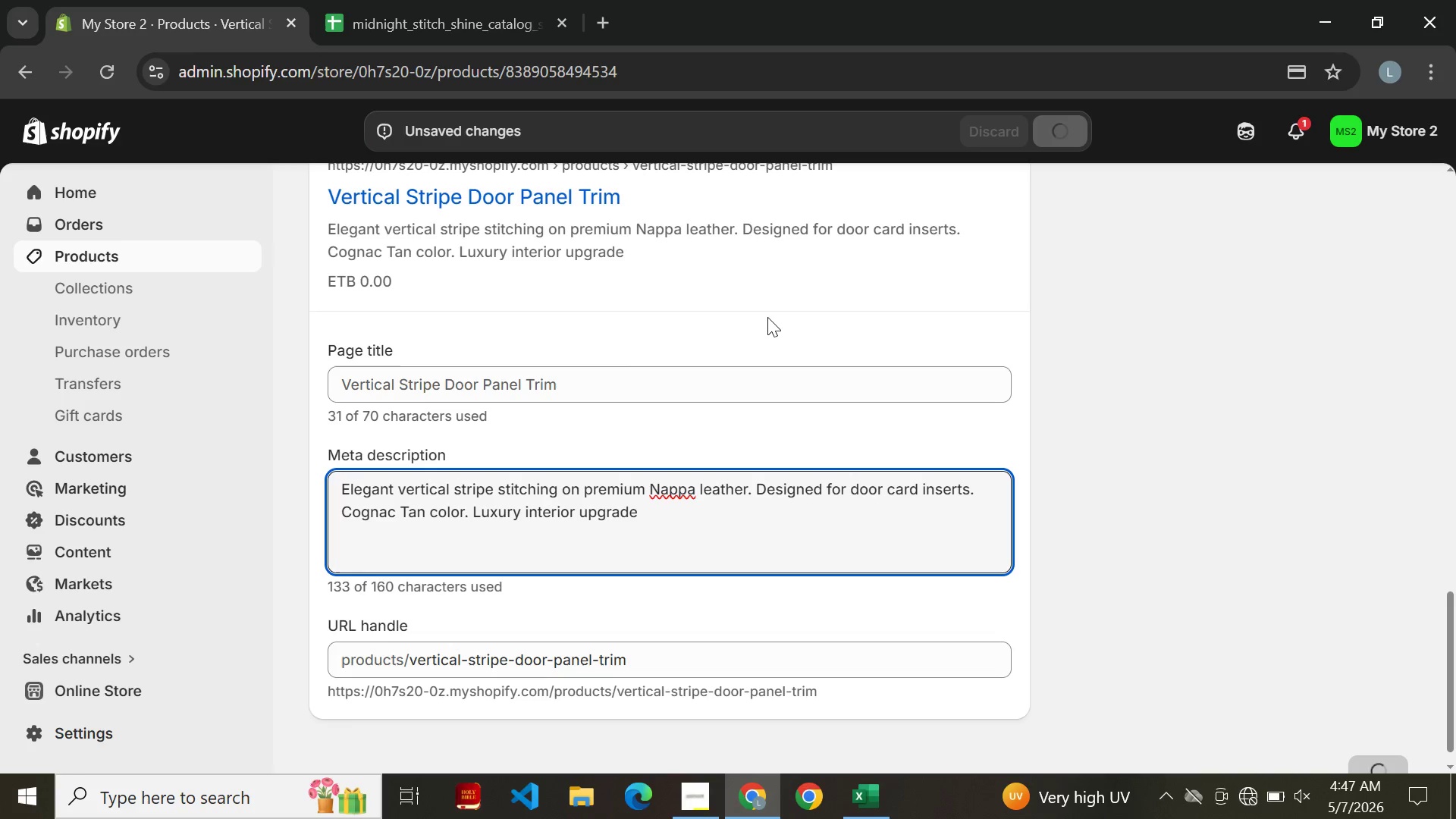 
wait(18.84)
 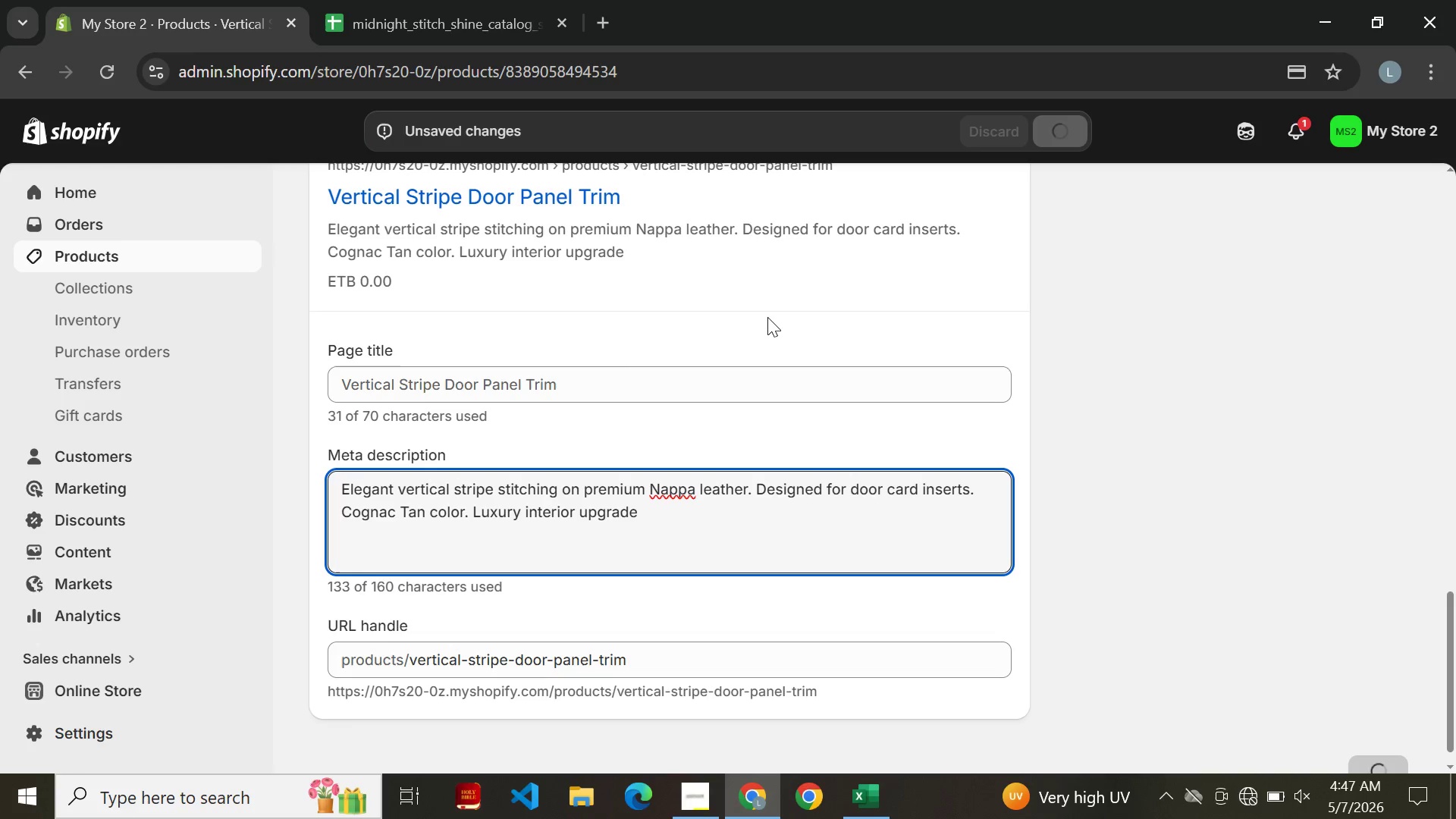 
left_click([673, 817])